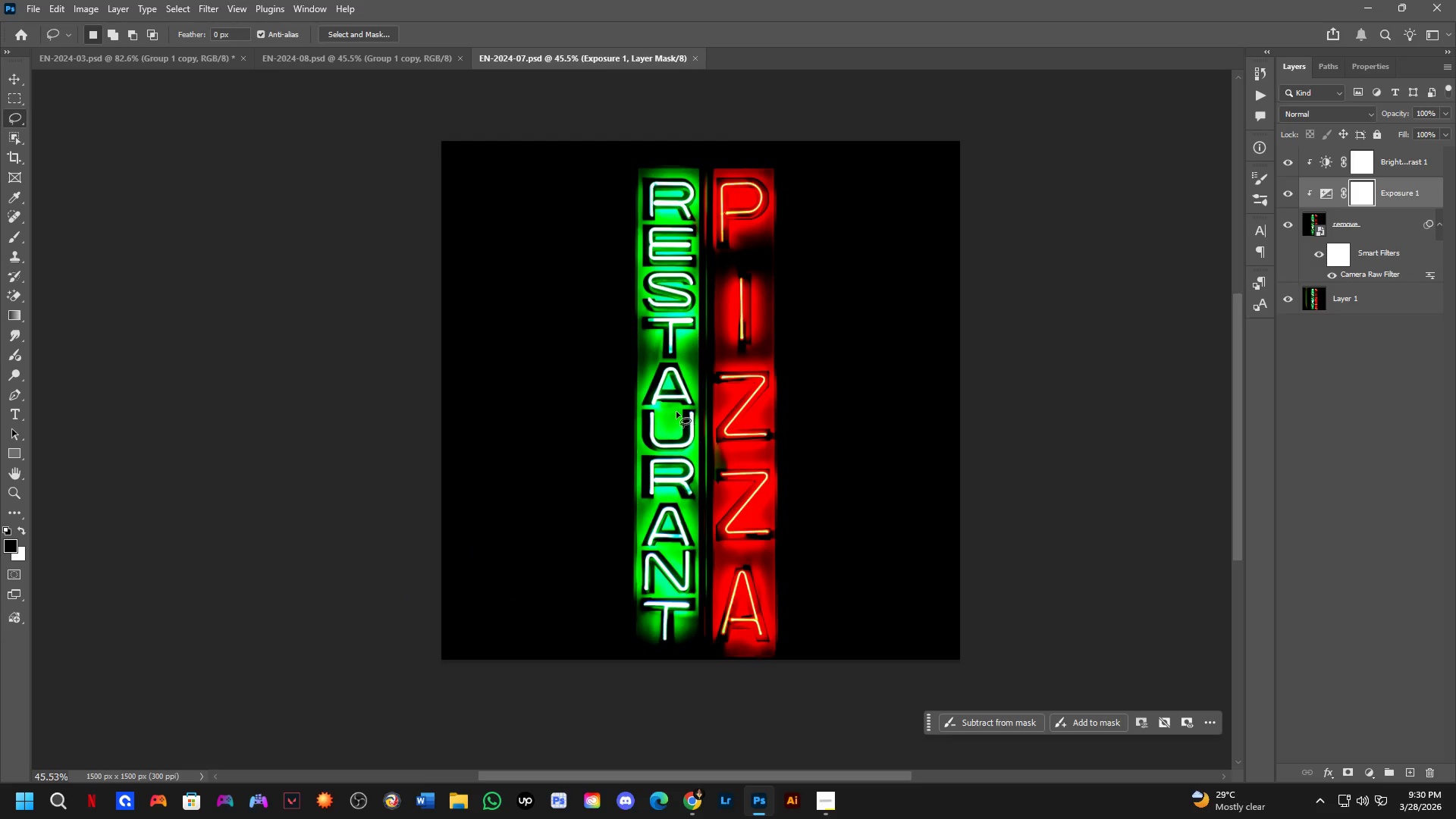 
scroll: coordinate [641, 436], scroll_direction: down, amount: 2.0
 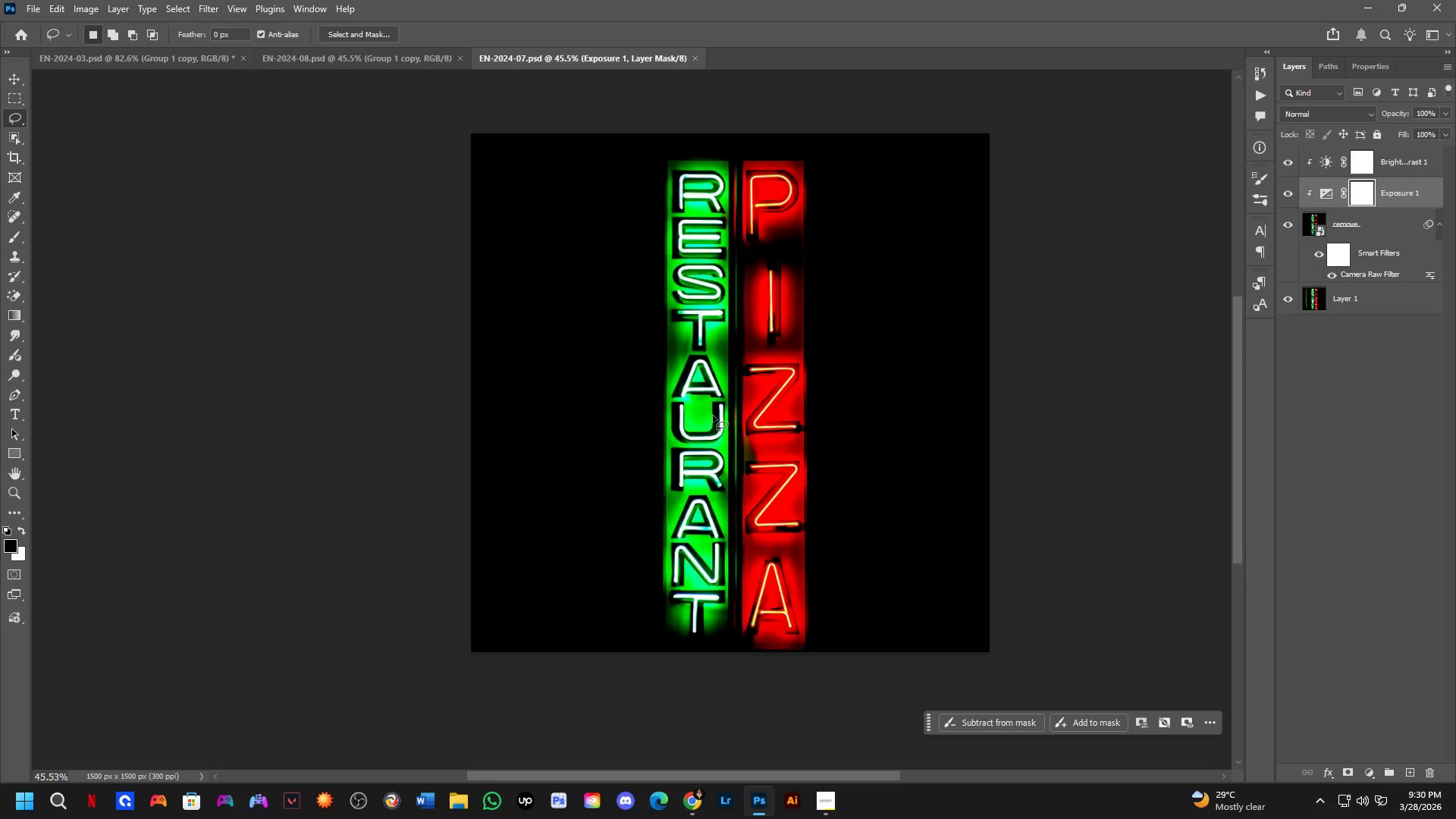 
key(Control+ControlLeft)
 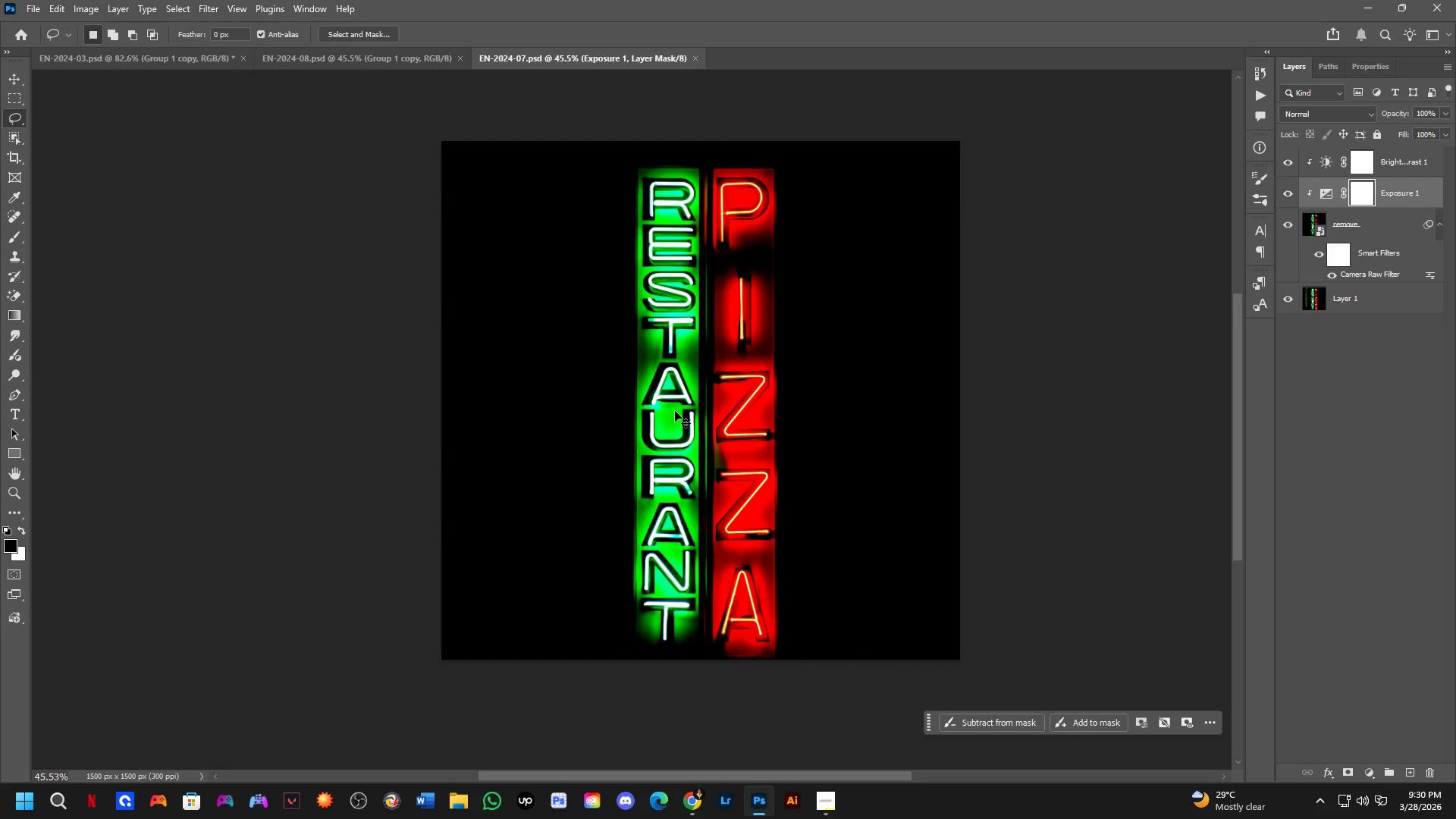 
key(Control+Tab)
 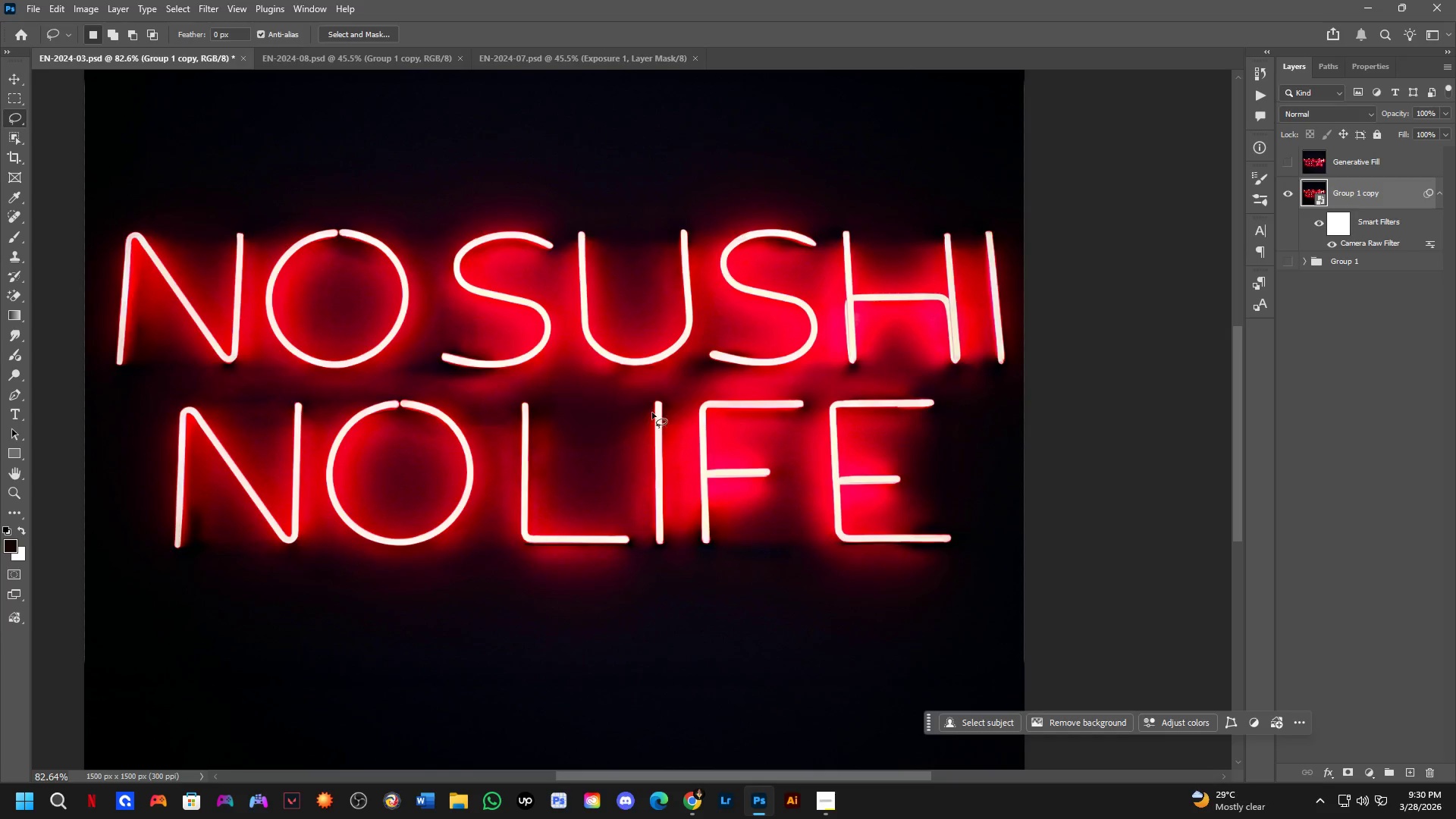 
hold_key(key=Space, duration=0.48)
 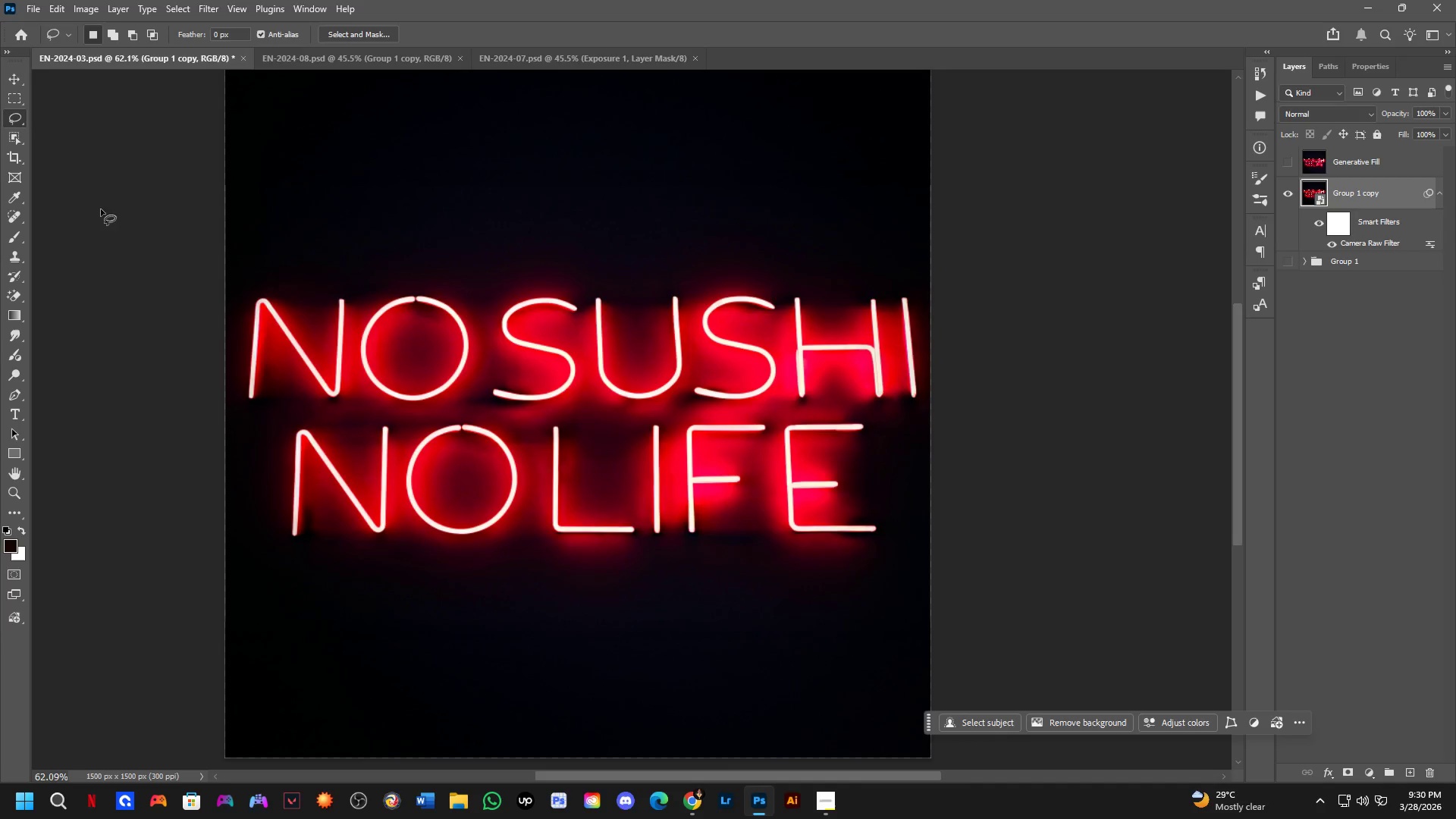 
left_click_drag(start_coordinate=[613, 407], to_coordinate=[624, 431])
 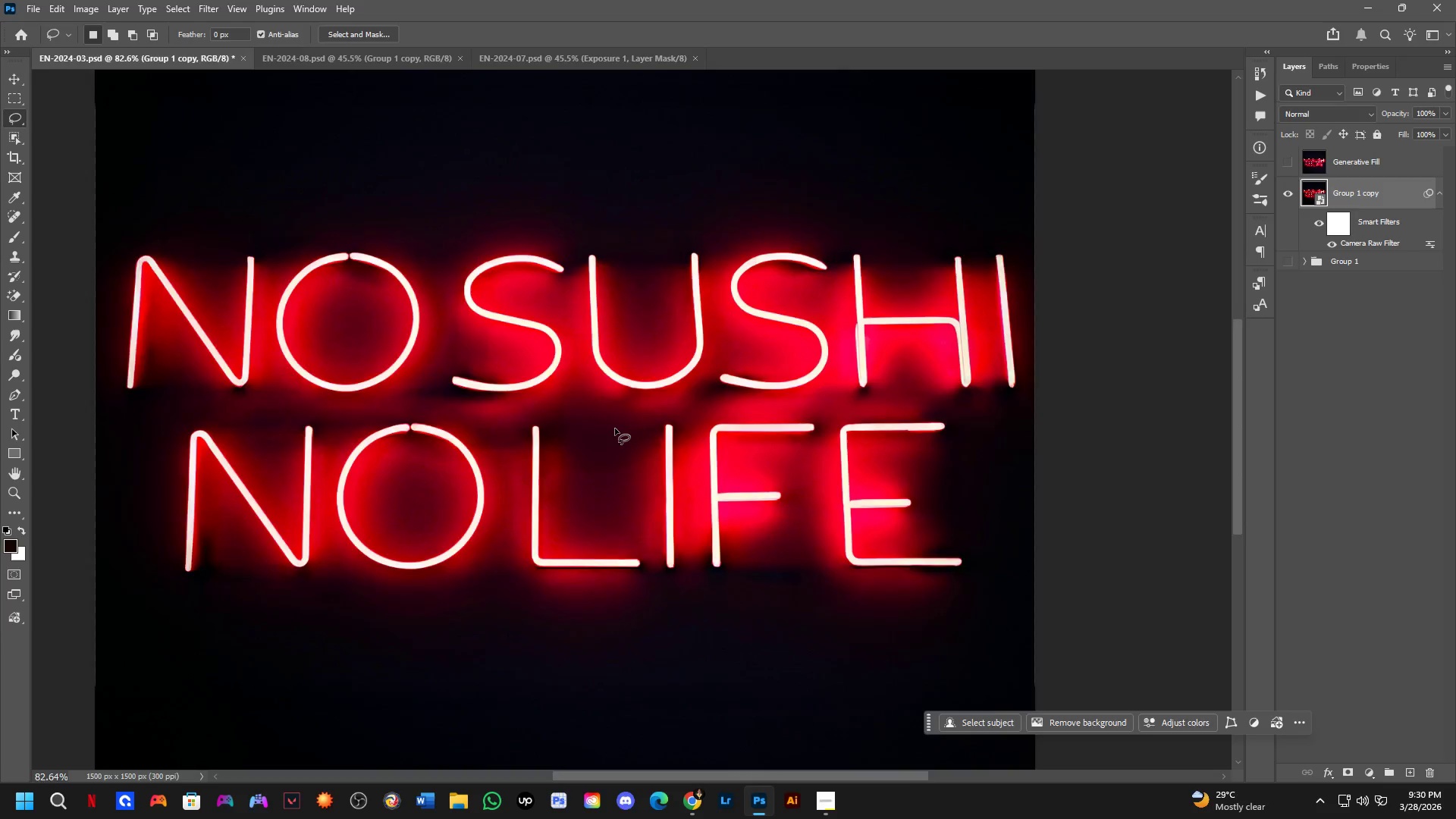 
scroll: coordinate [615, 428], scroll_direction: down, amount: 3.0
 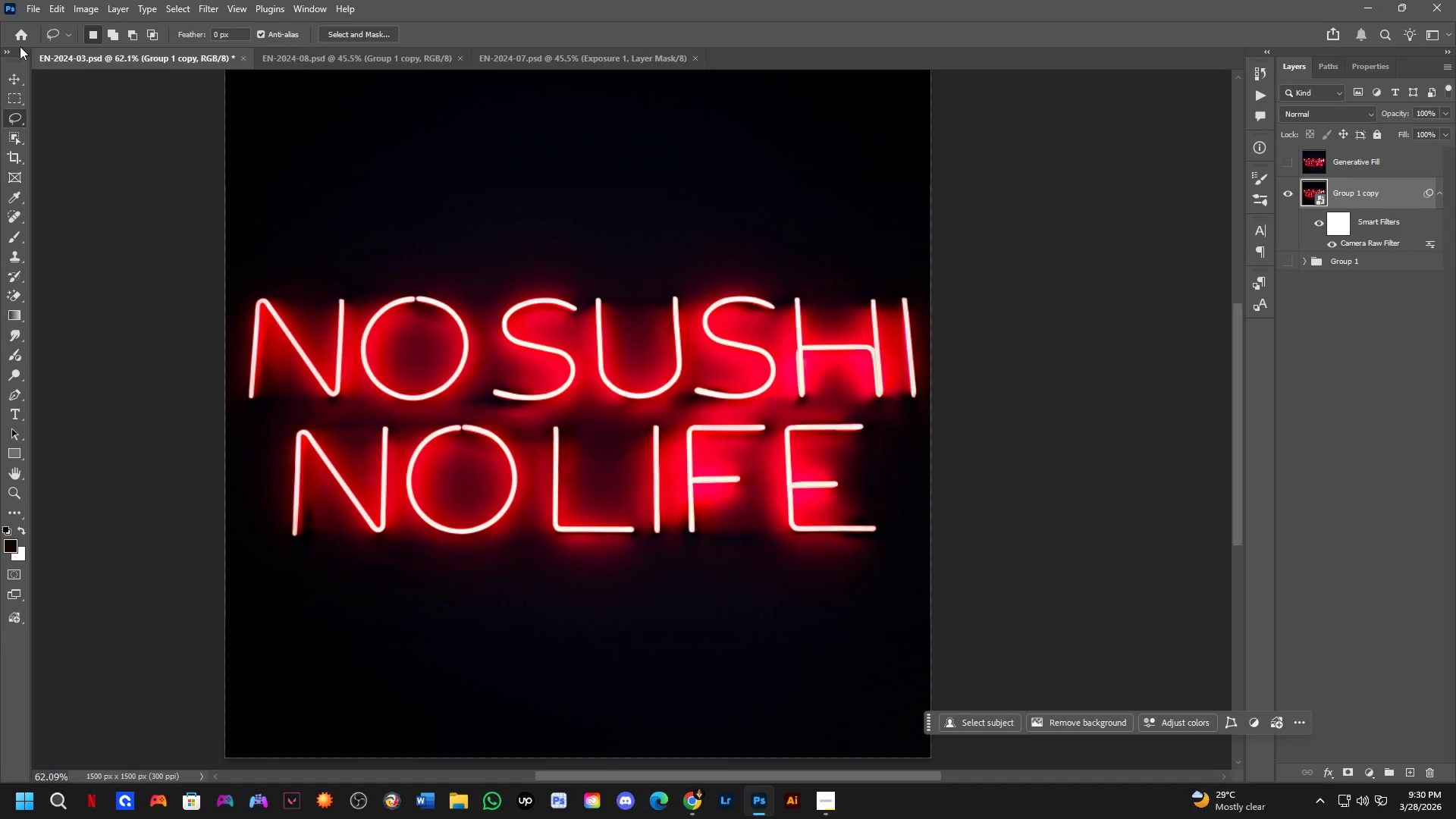 
left_click([20, 37])
 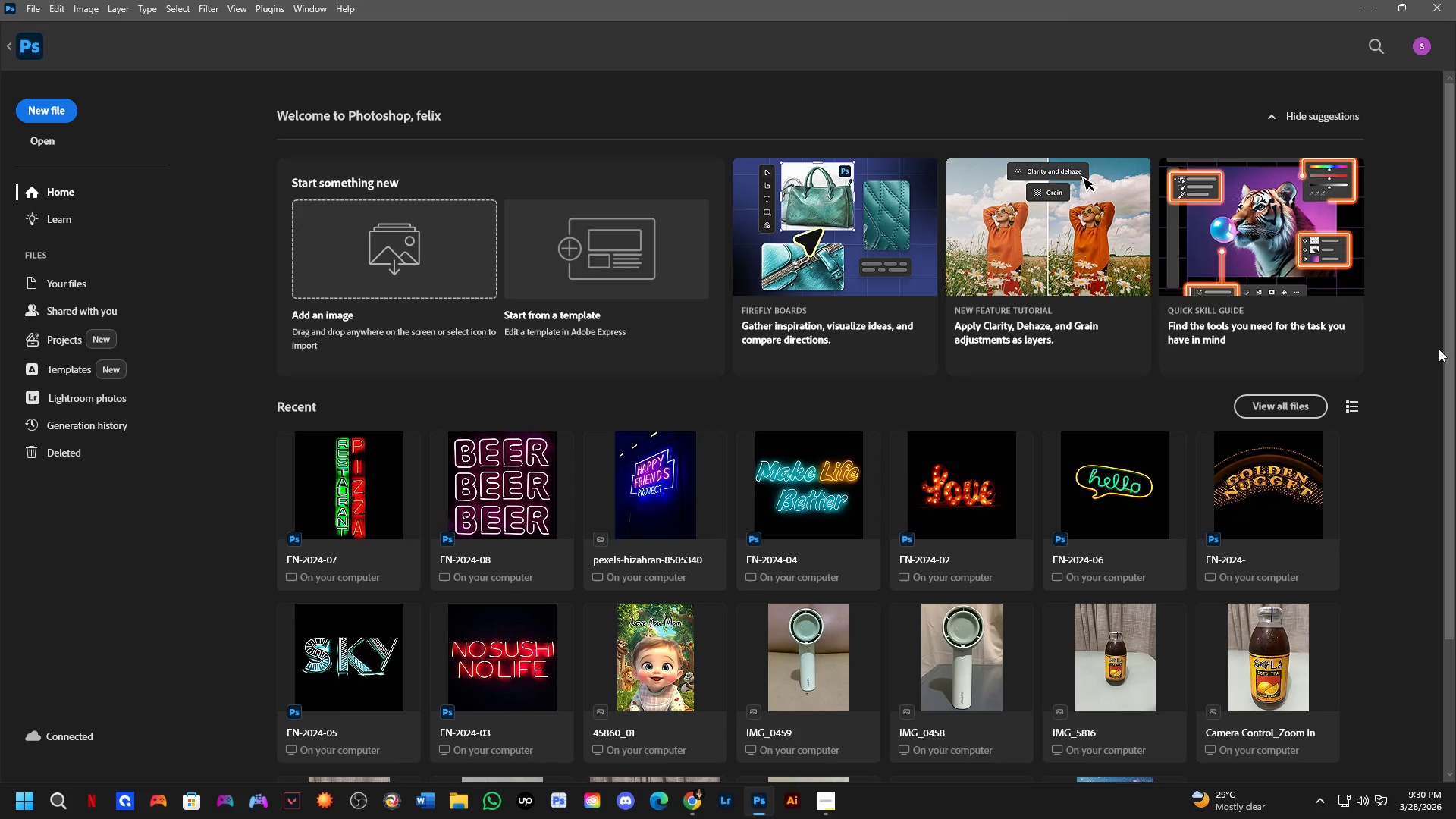 
left_click_drag(start_coordinate=[1445, 331], to_coordinate=[1445, 438])
 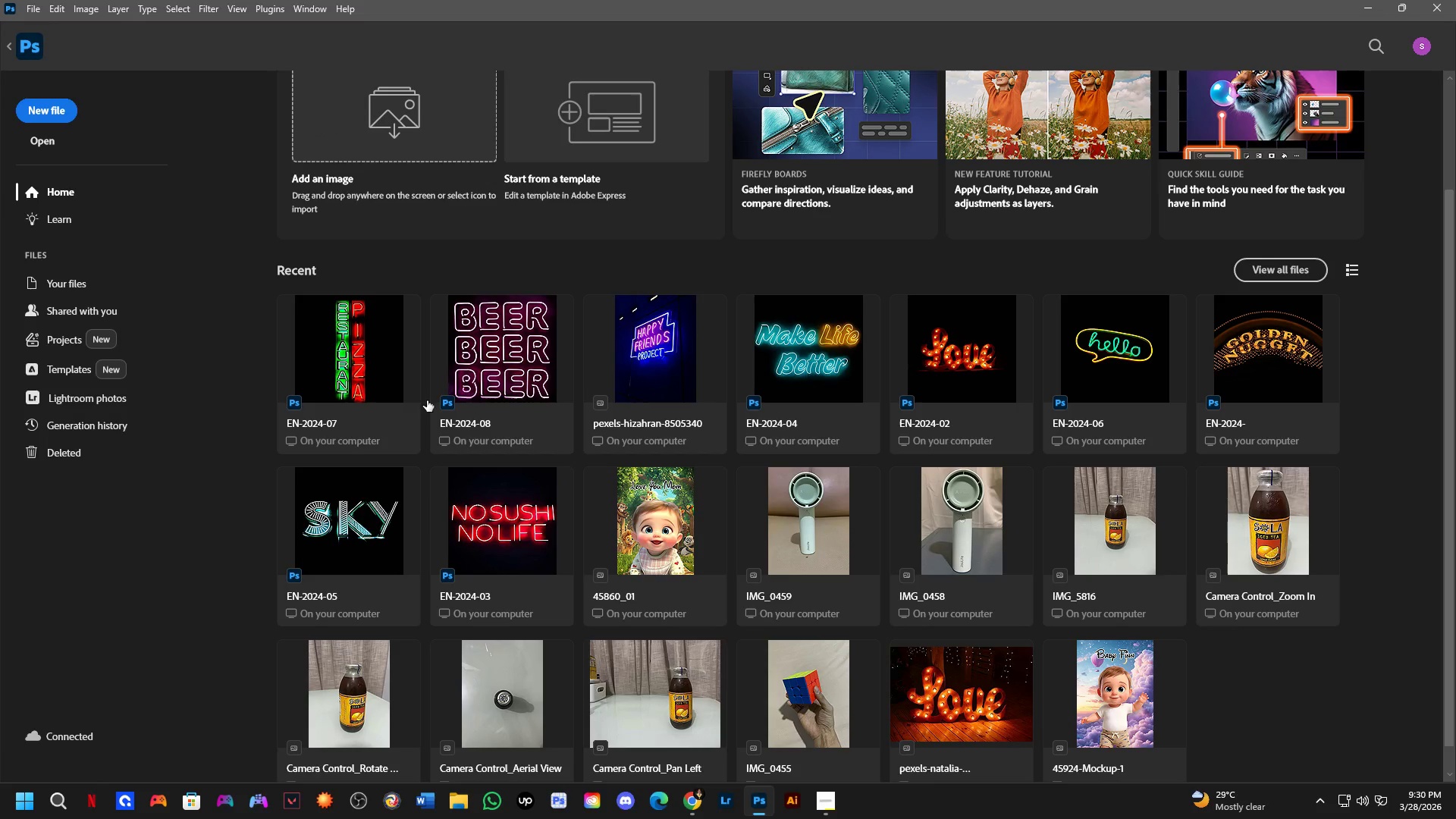 
left_click([391, 344])
 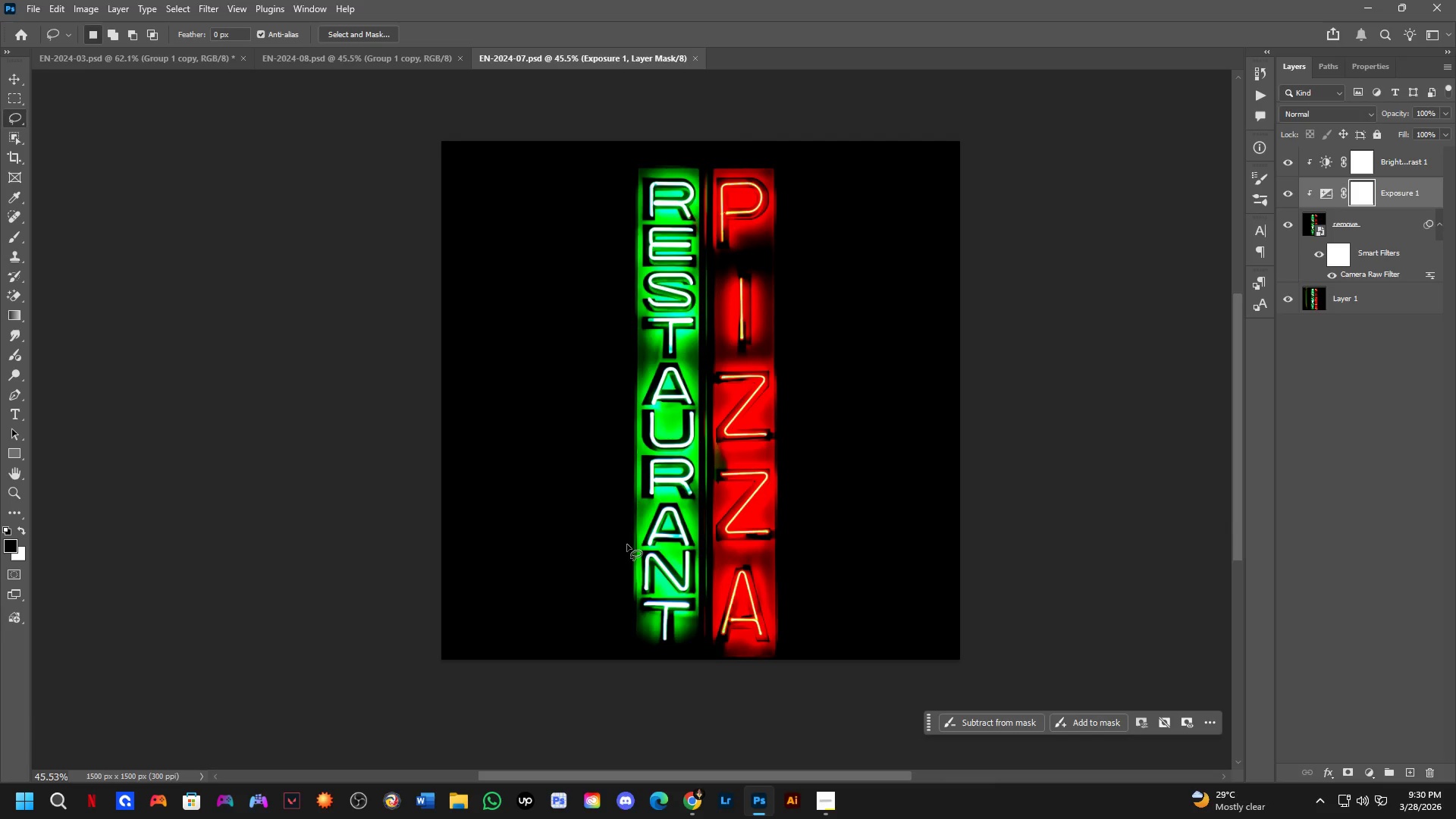 
hold_key(key=Space, duration=0.55)
 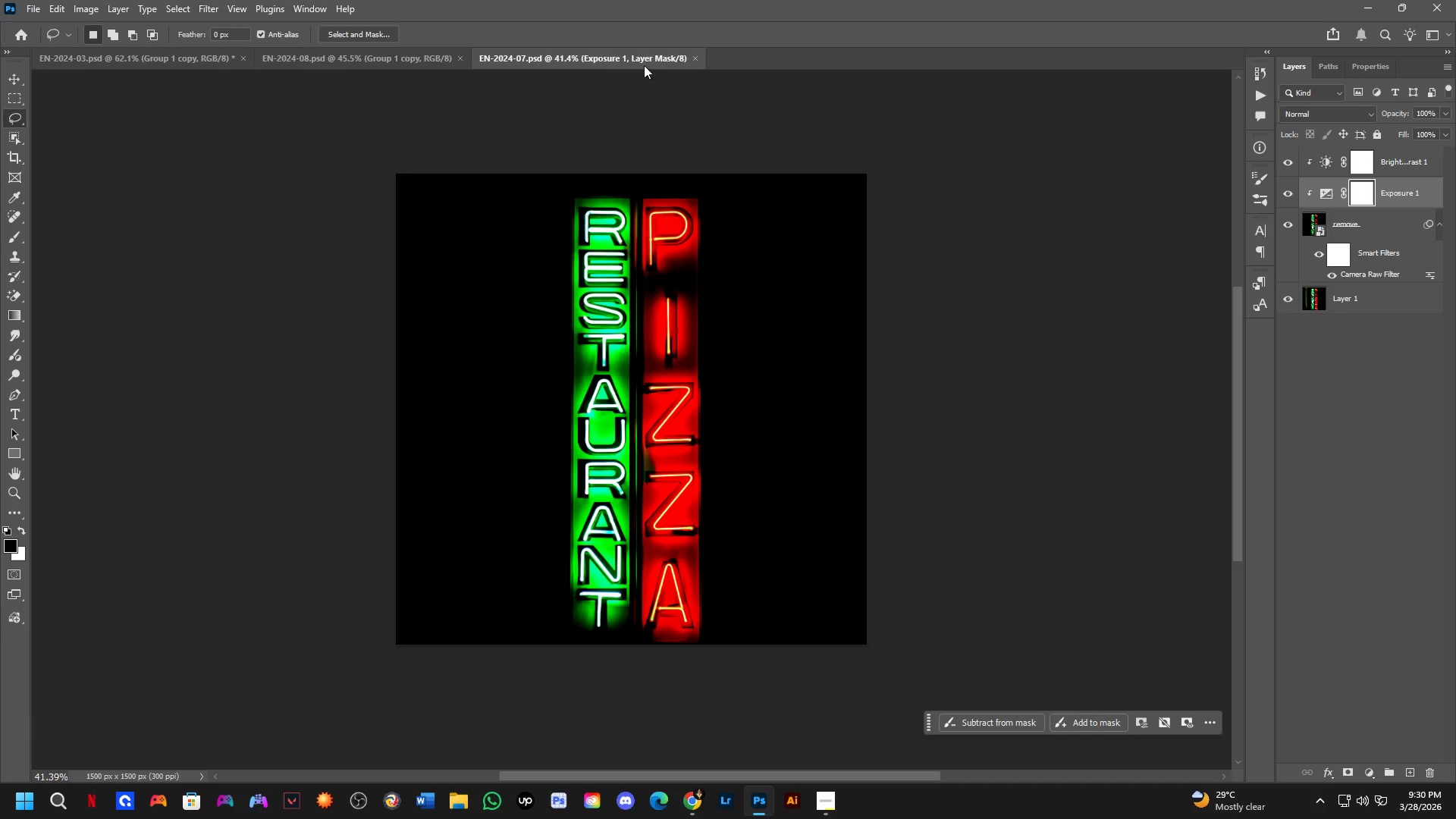 
left_click_drag(start_coordinate=[690, 347], to_coordinate=[627, 354])
 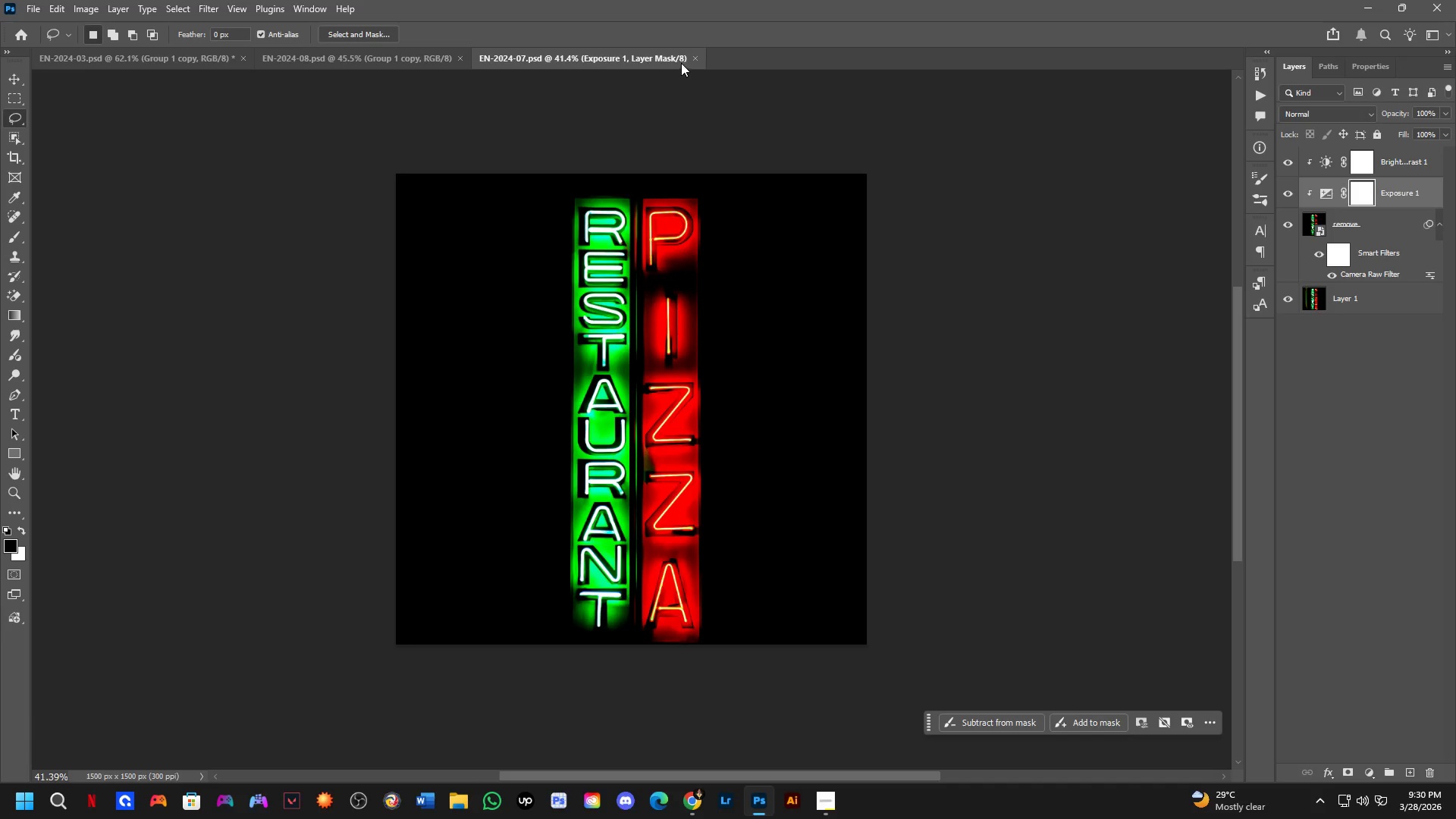 
scroll: coordinate [632, 415], scroll_direction: down, amount: 1.0
 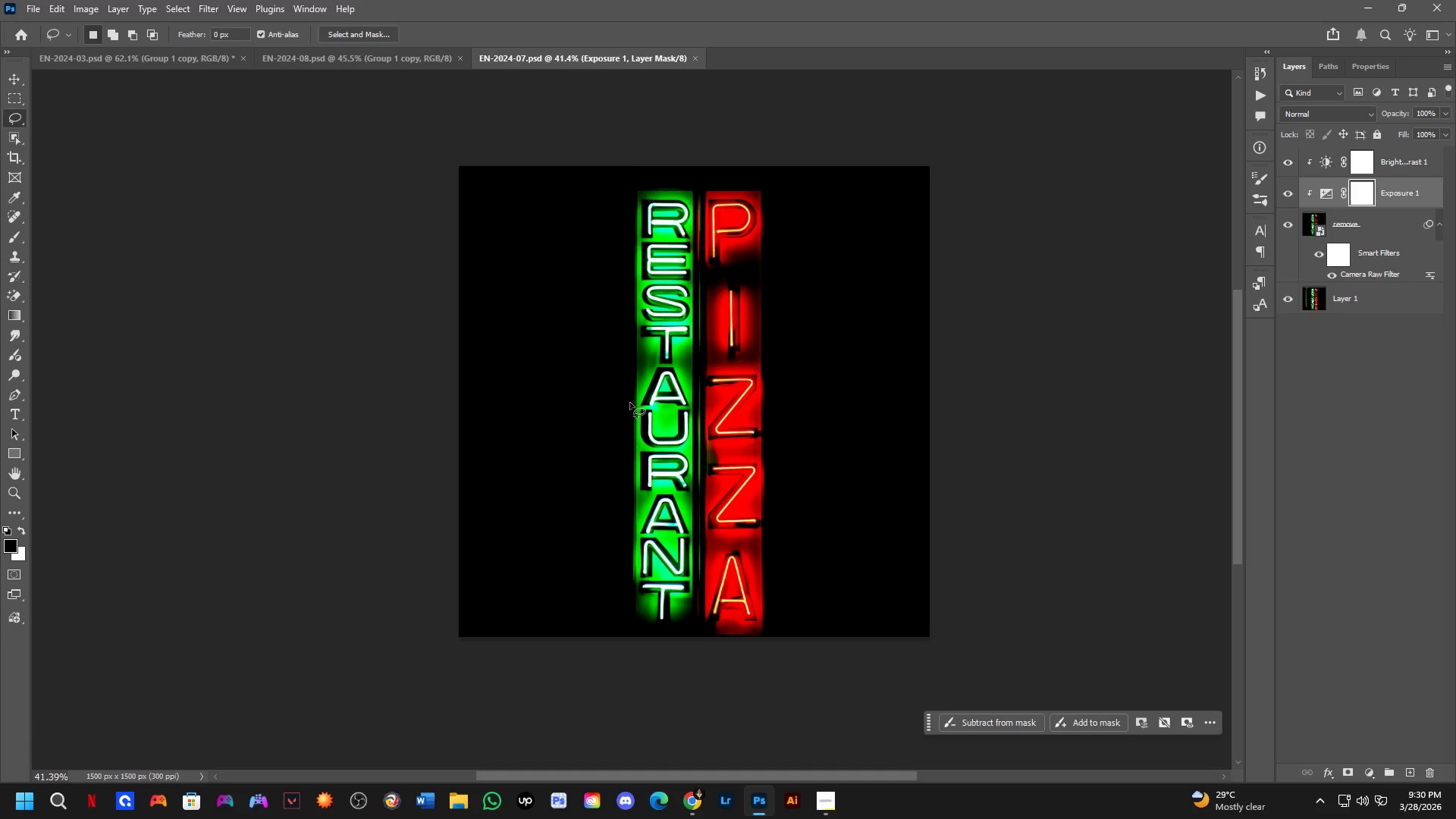 
left_click([697, 54])
 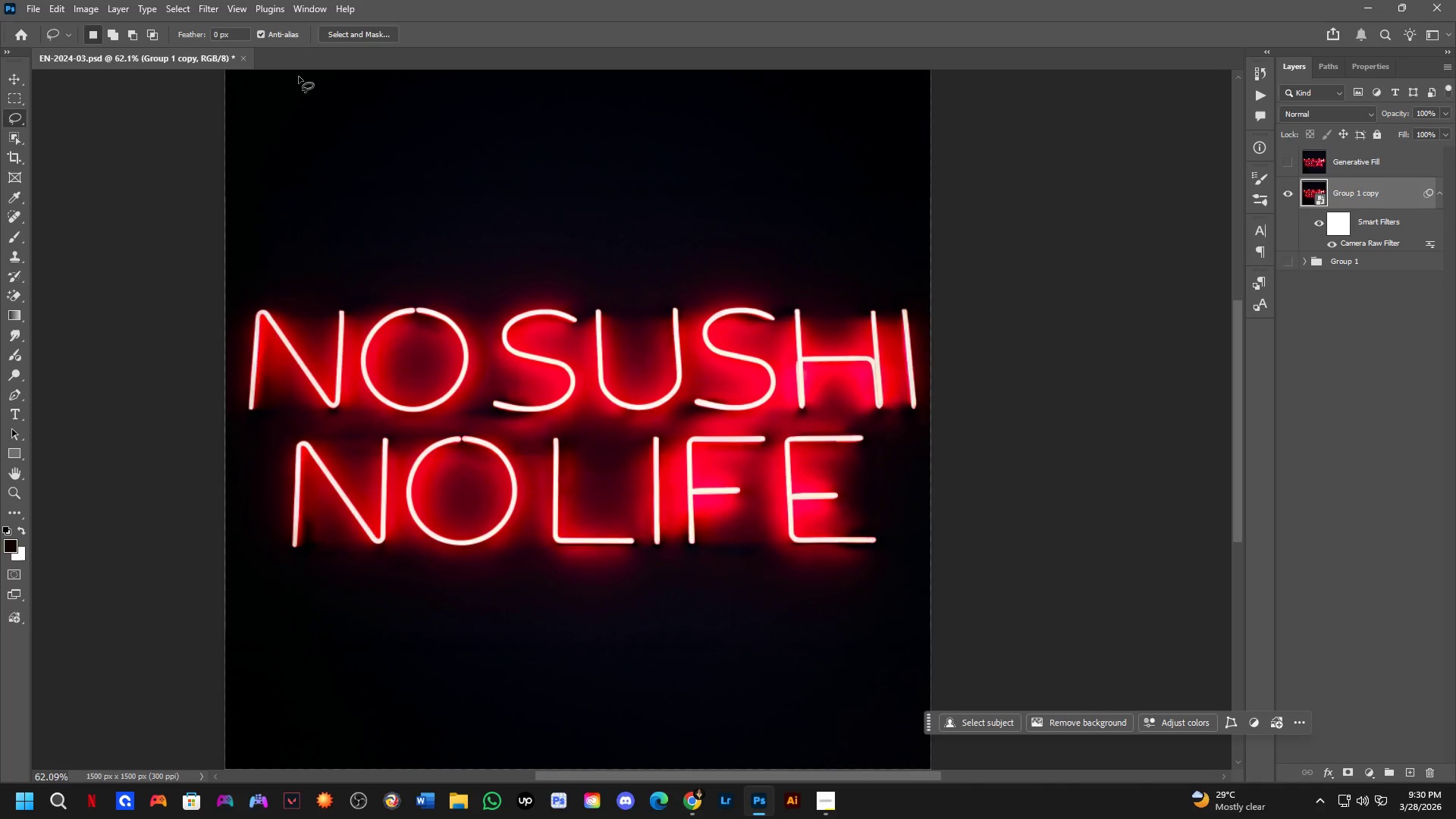 
left_click([246, 60])
 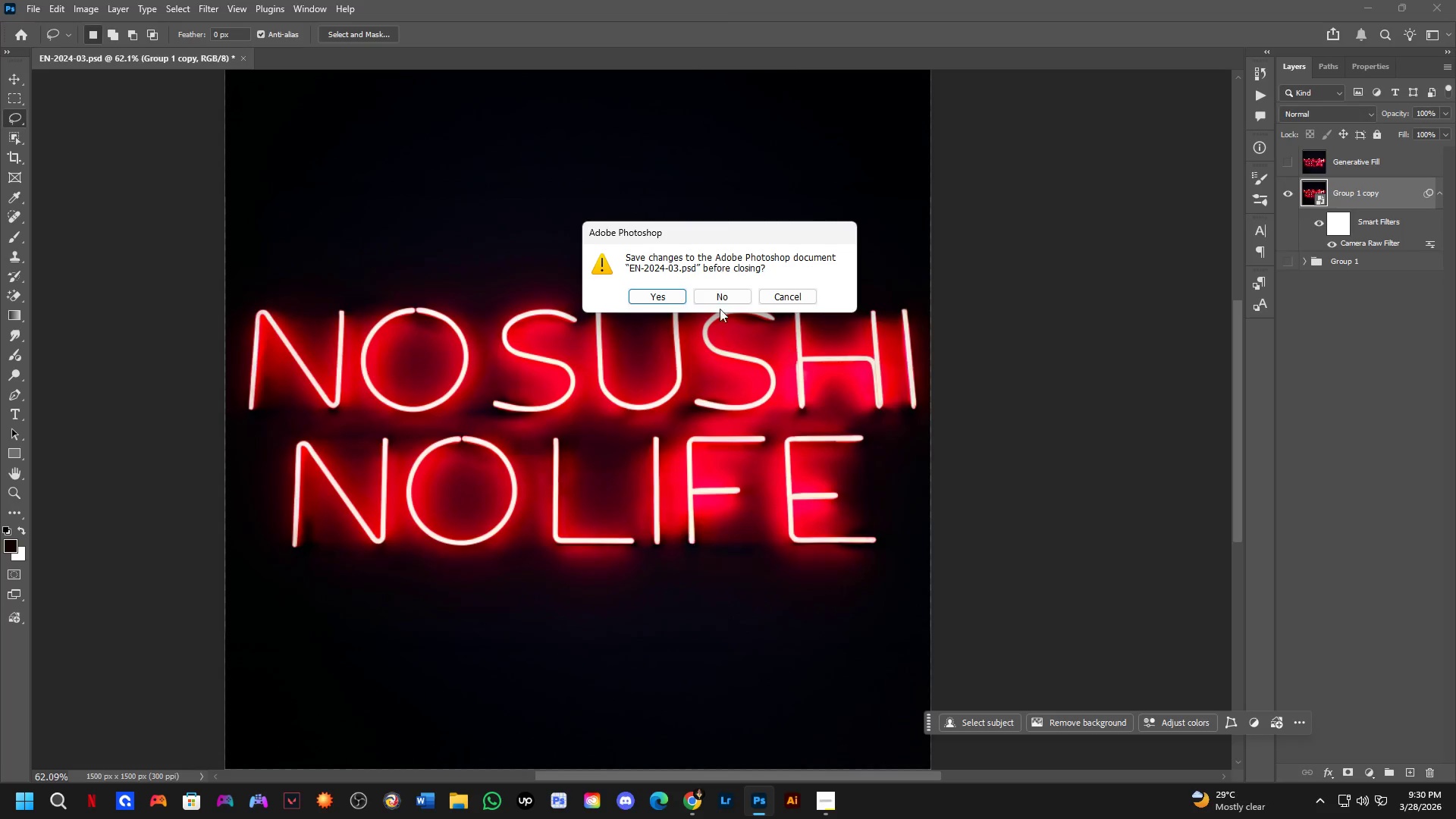 
left_click([661, 295])
 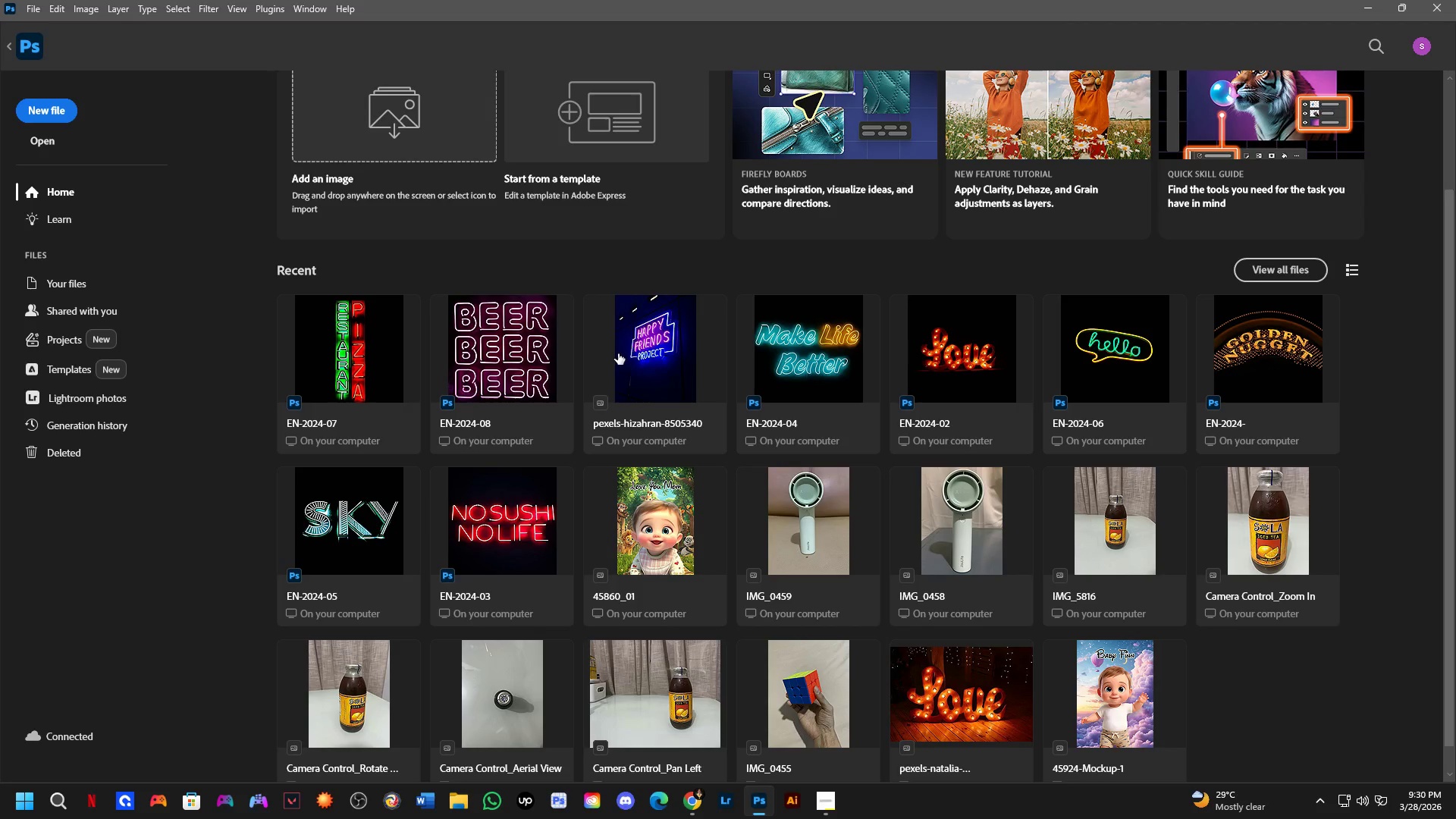 
scroll: coordinate [617, 354], scroll_direction: down, amount: 1.0
 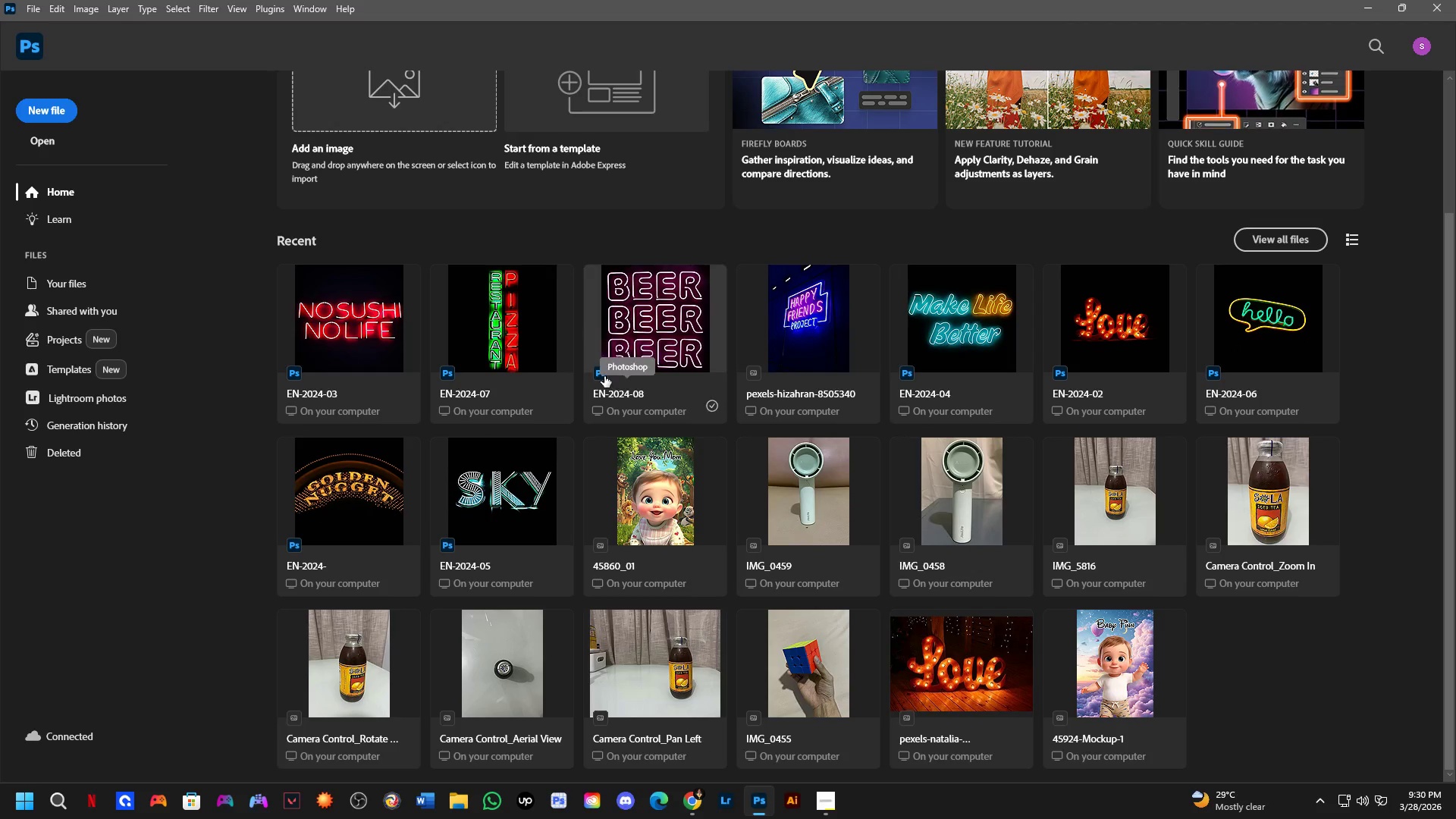 
scroll: coordinate [620, 391], scroll_direction: up, amount: 4.0
 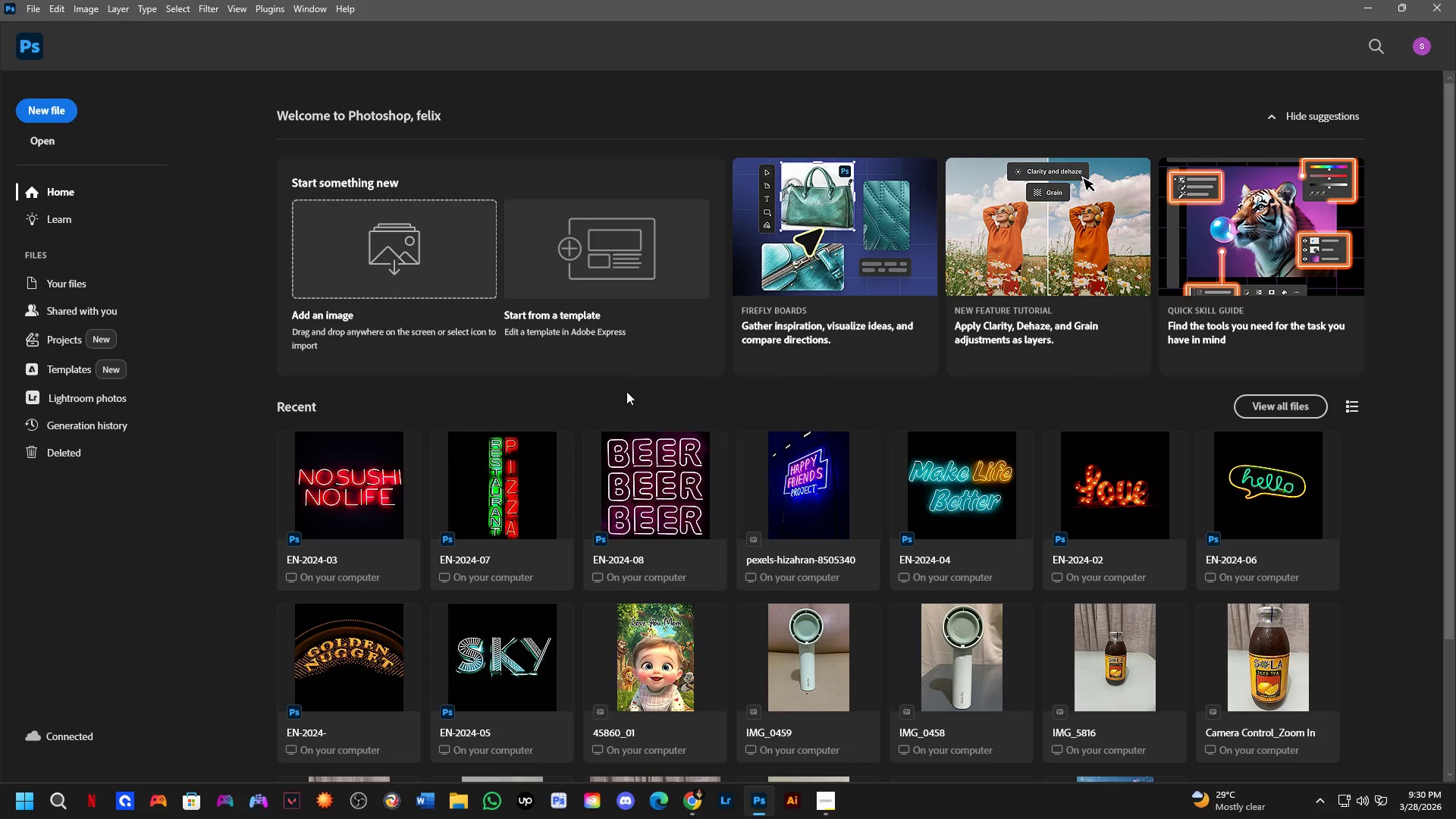 
key(Control+O)
 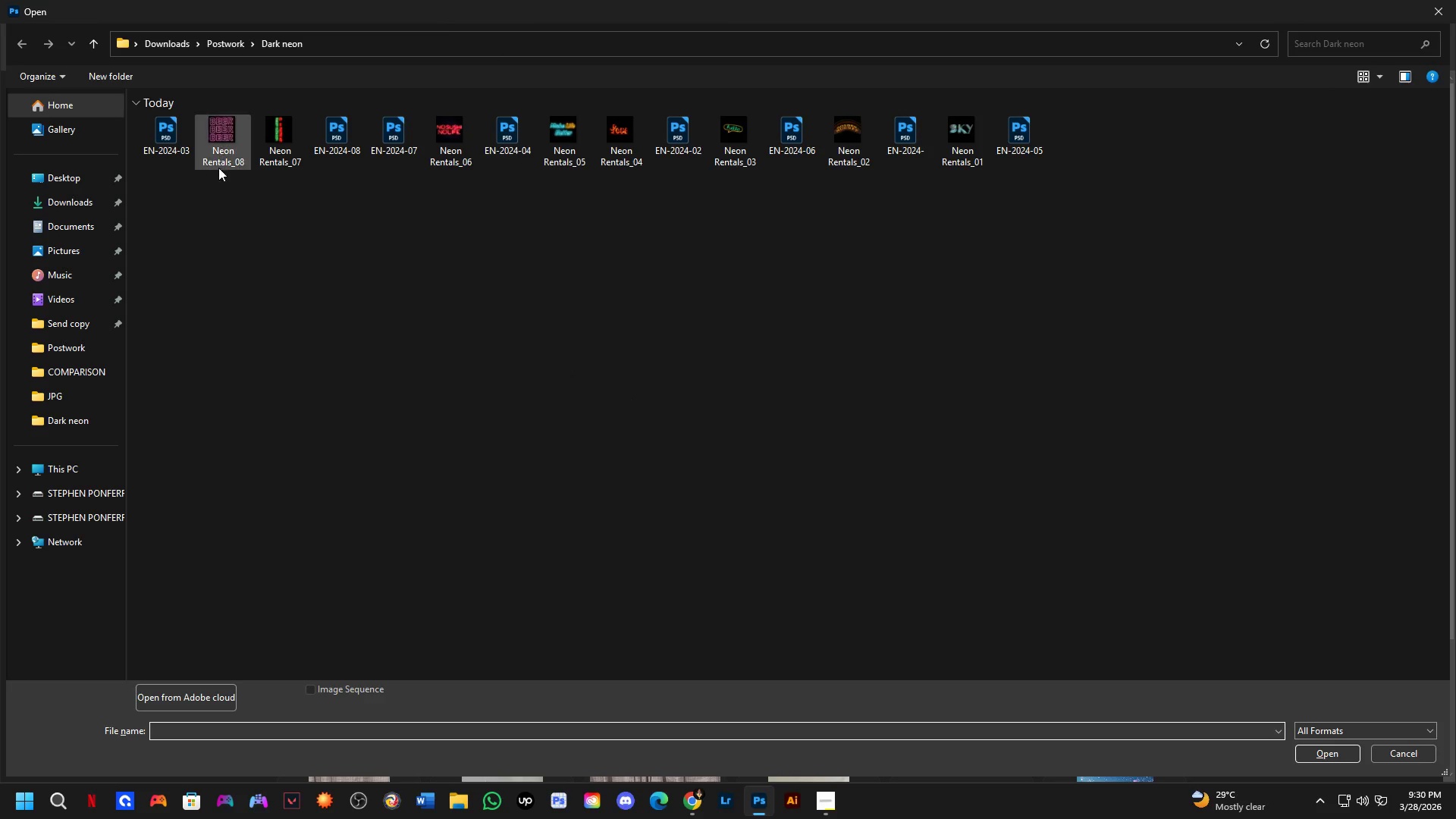 
hold_key(key=ControlLeft, duration=1.38)
 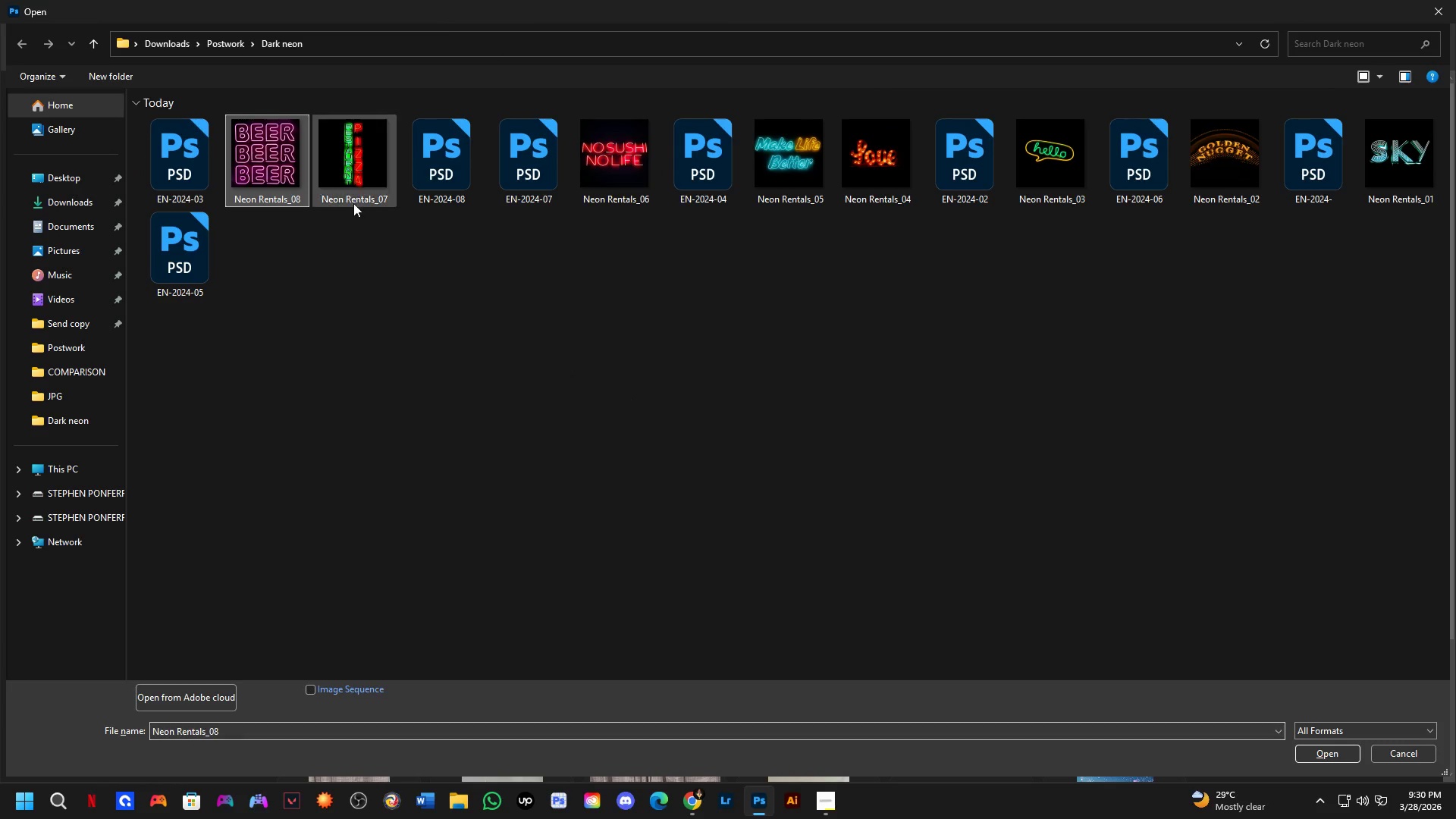 
left_click([262, 136])
 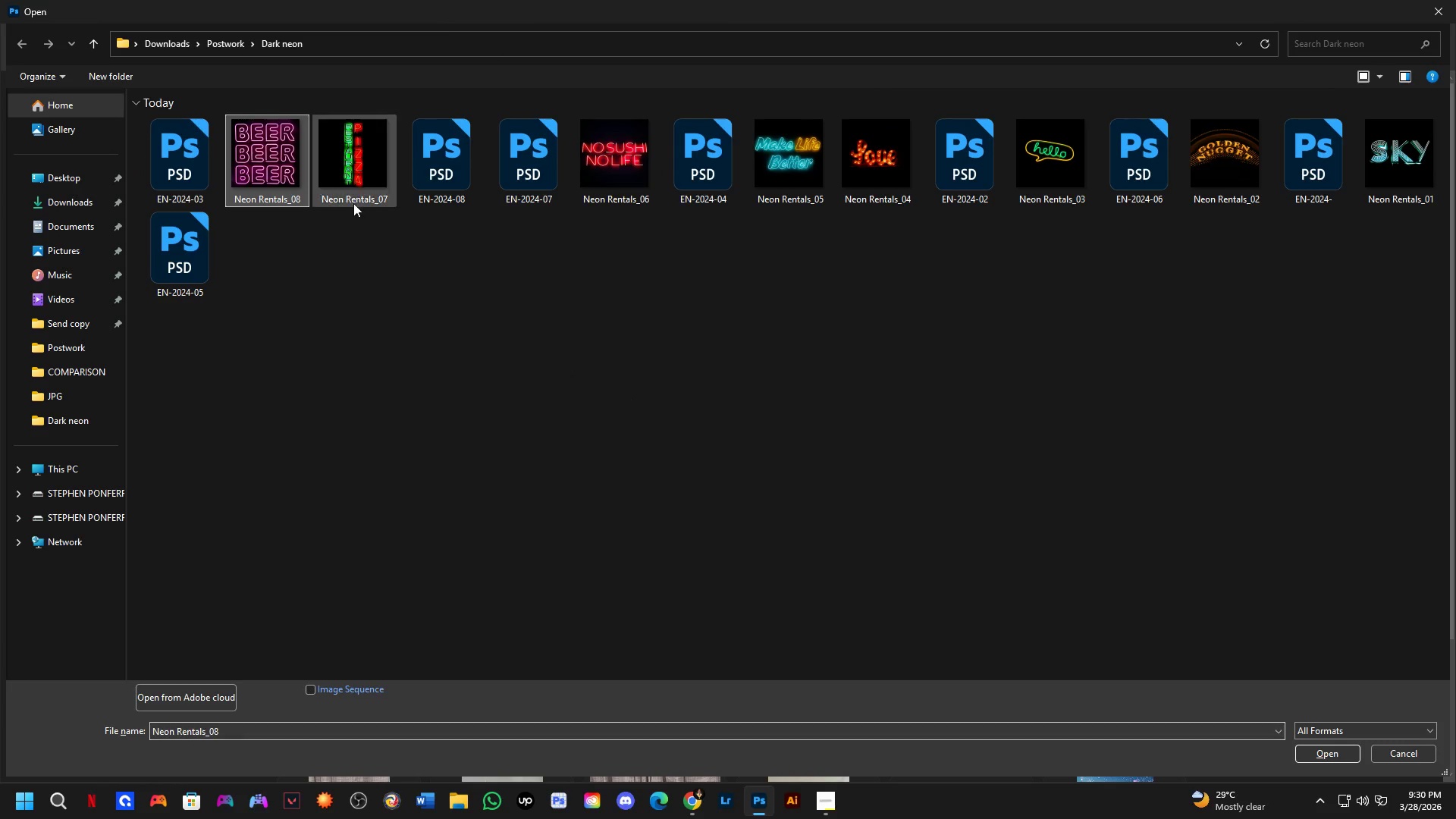 
scroll: coordinate [307, 256], scroll_direction: up, amount: 14.0
 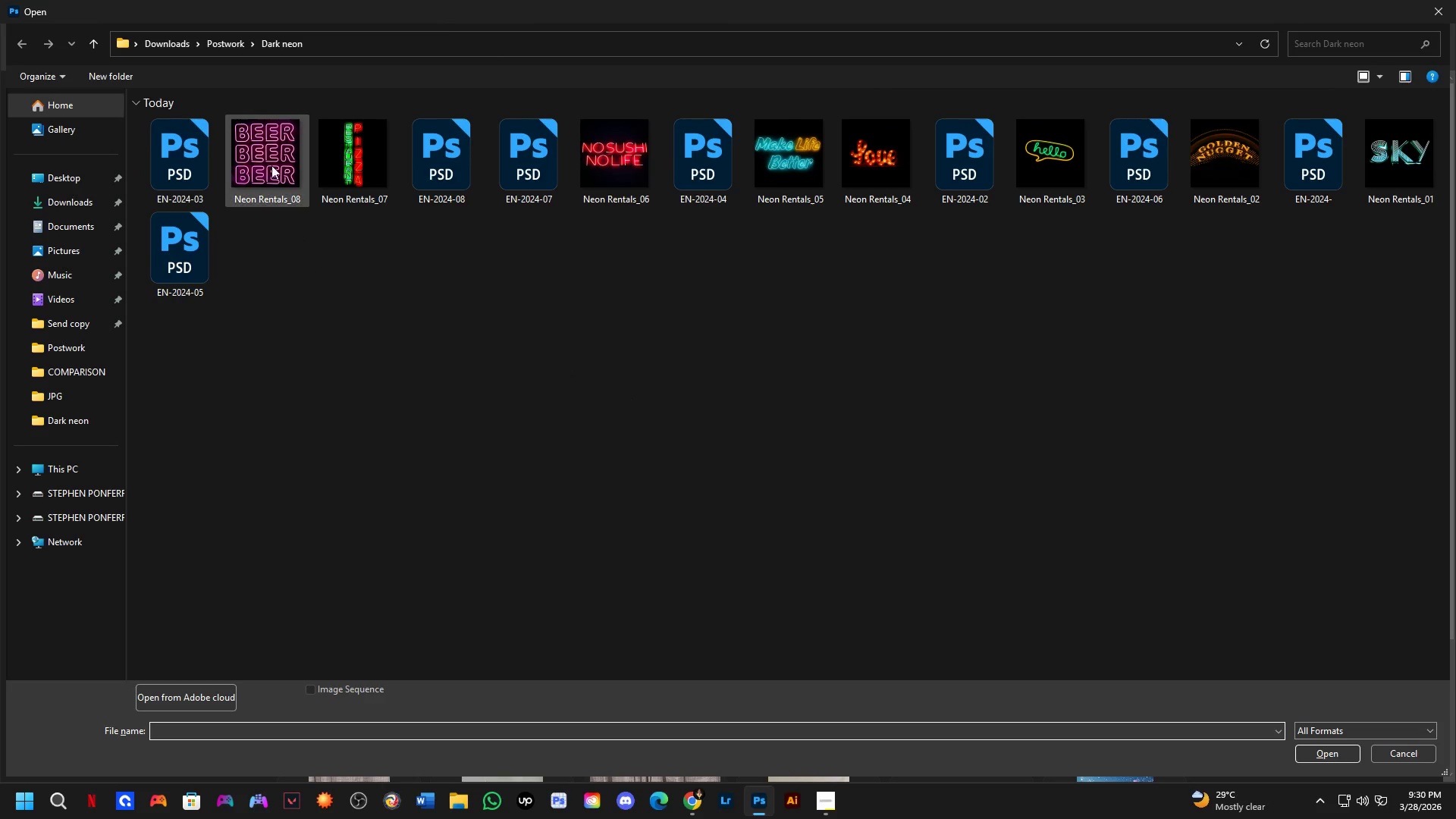 
hold_key(key=ControlLeft, duration=1.5)
double_click([356, 198])
 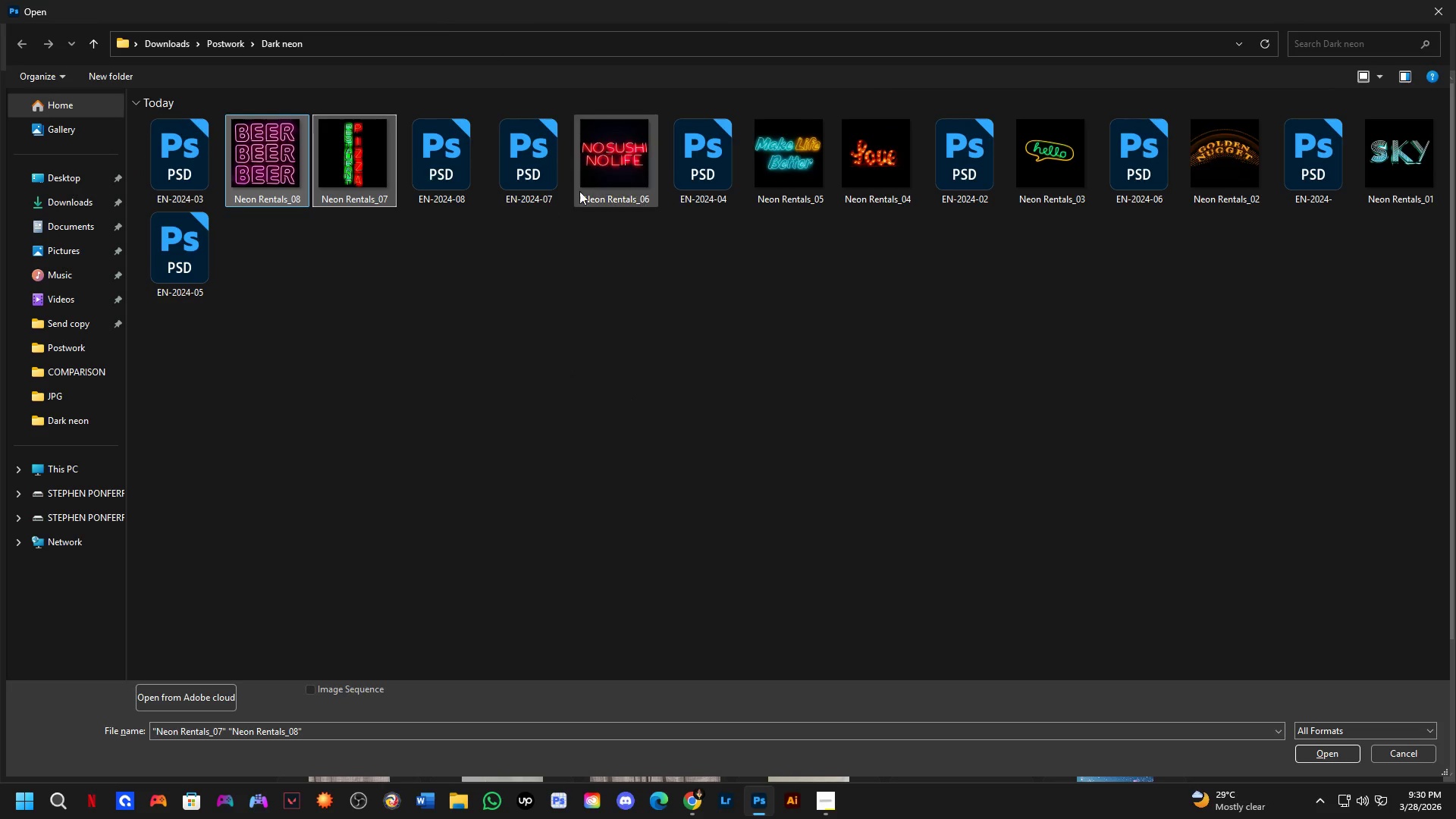 
left_click([607, 177])
 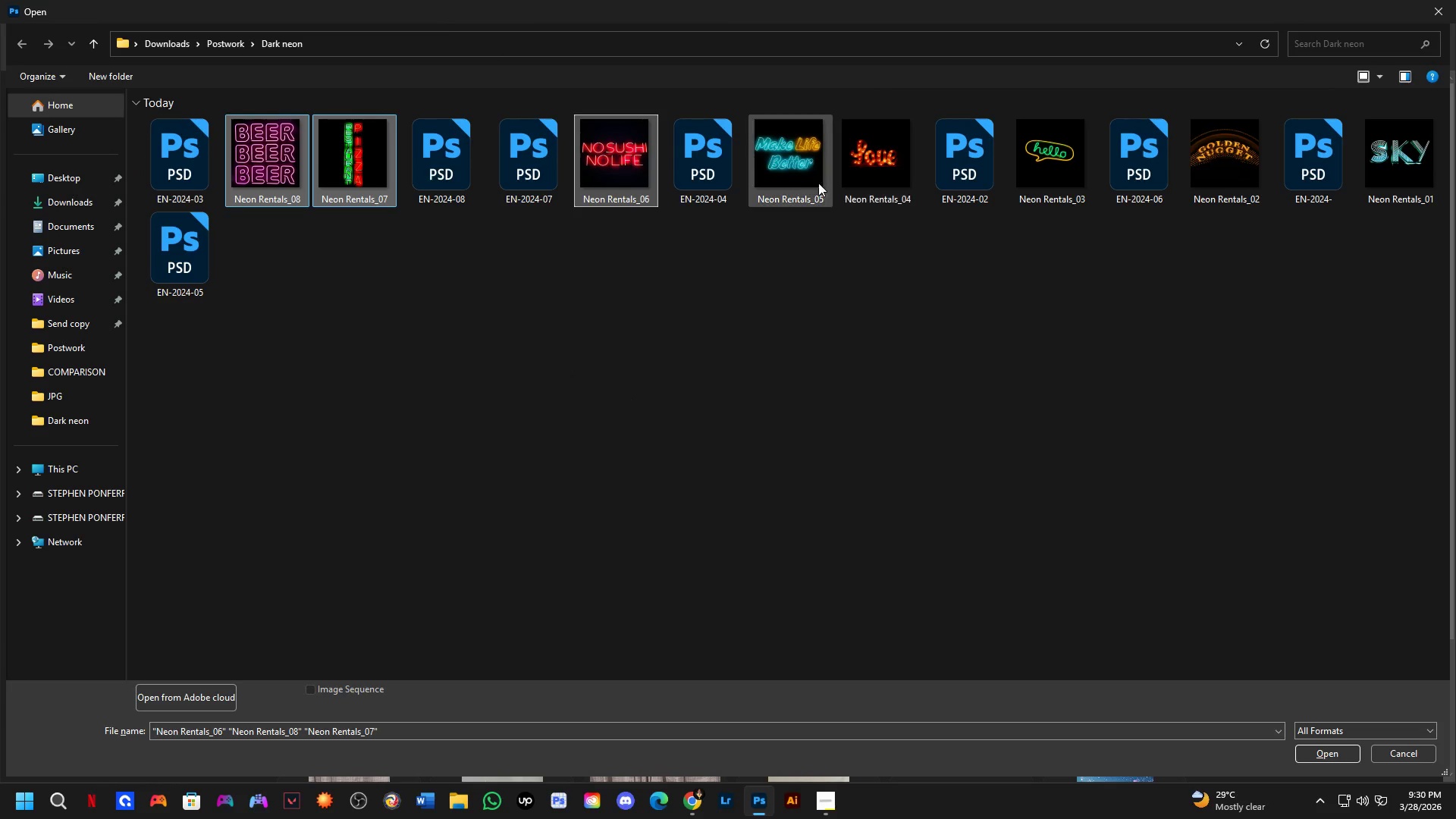 
left_click([806, 177])
 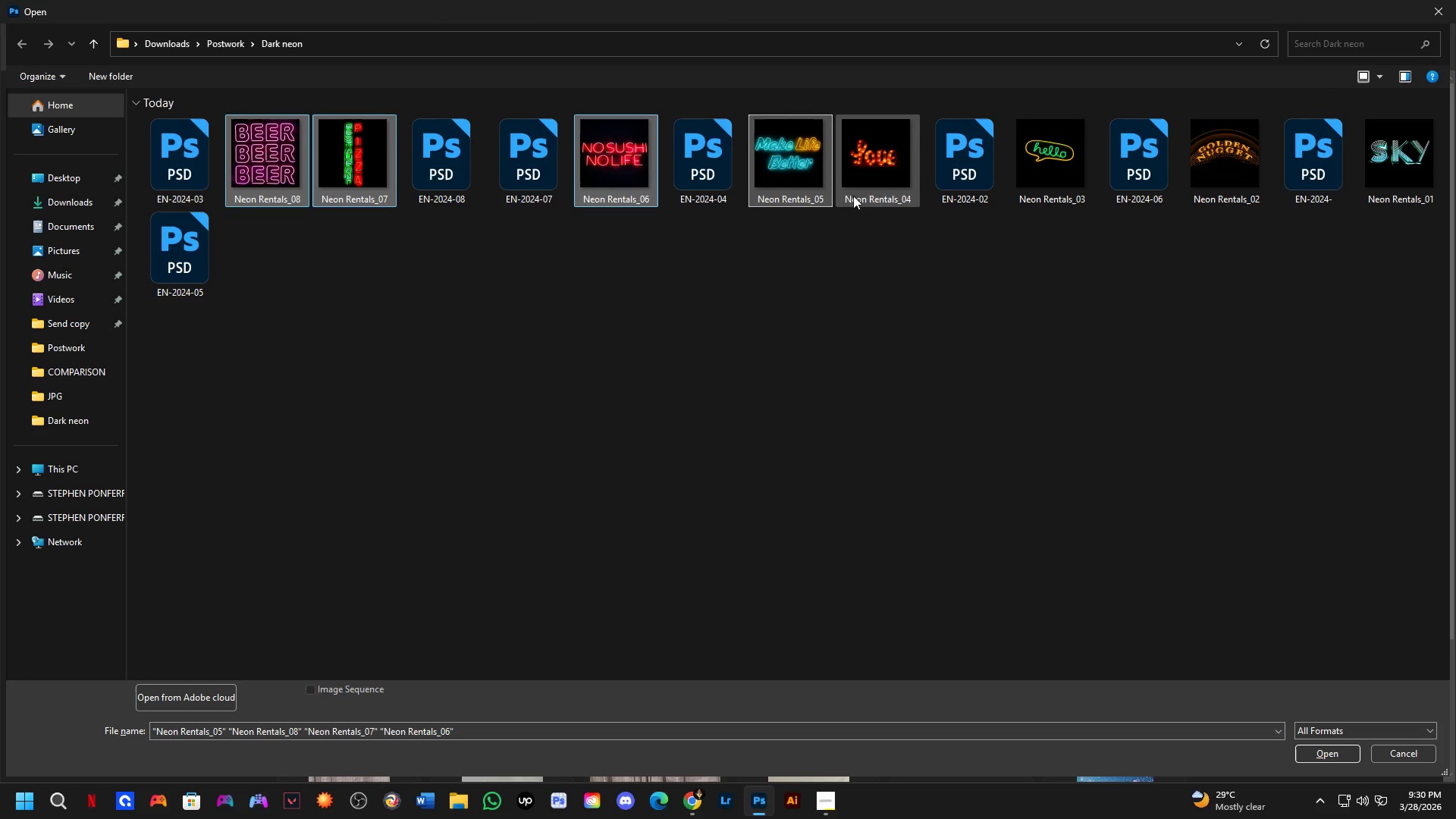 
hold_key(key=ControlLeft, duration=1.51)
double_click([873, 187])
 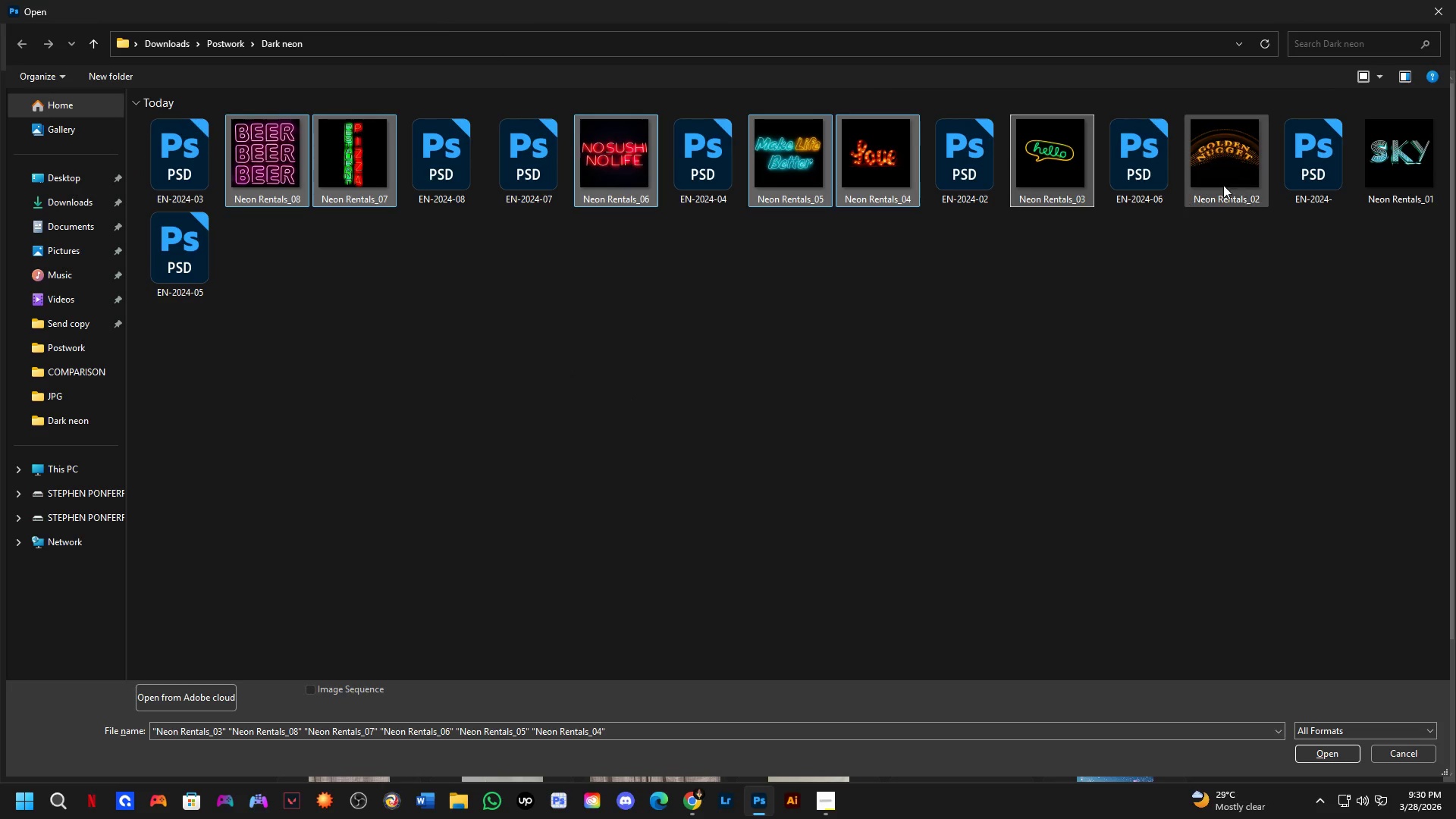 
left_click([1240, 171])
 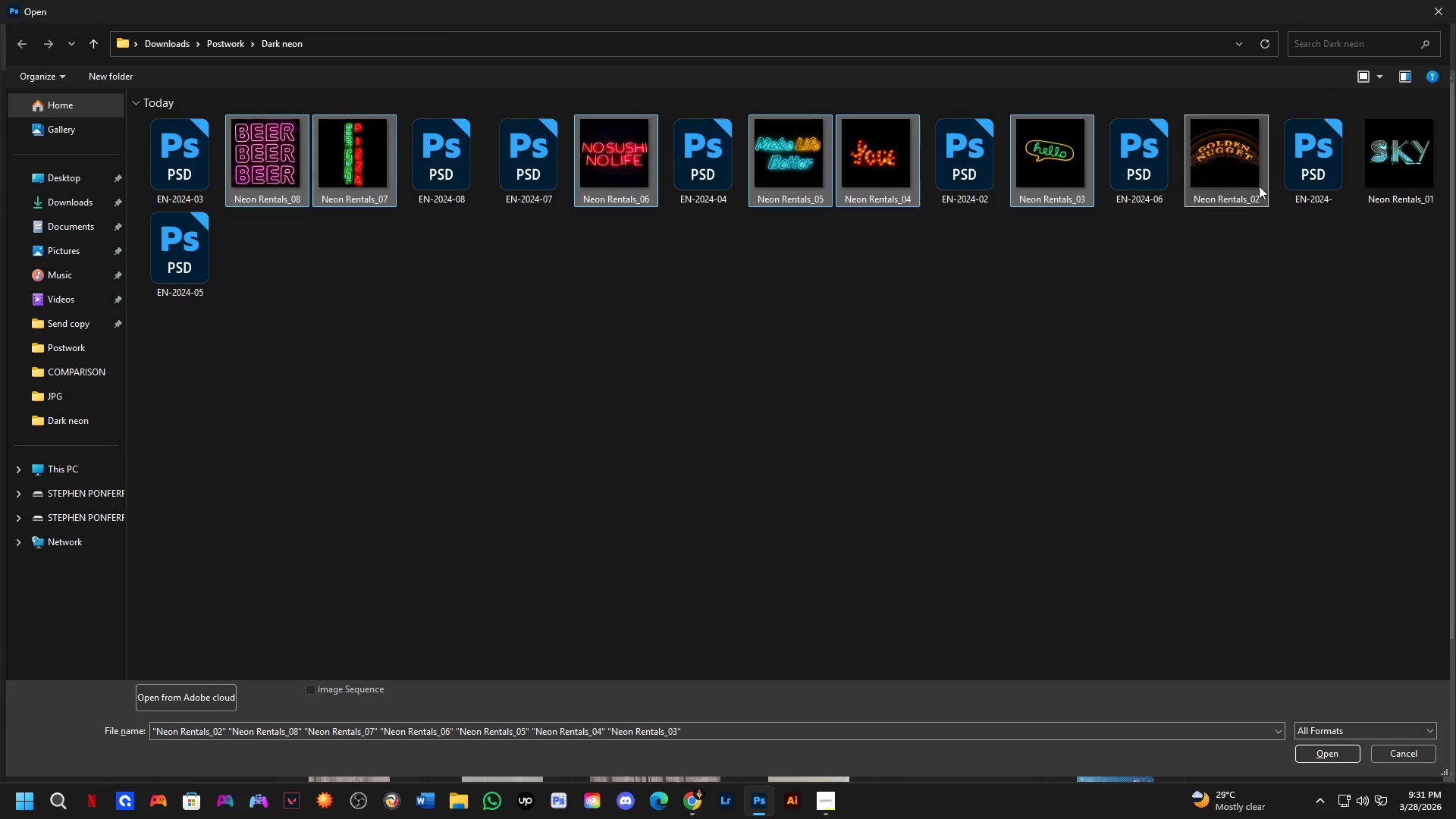 
hold_key(key=ControlLeft, duration=0.83)
left_click([1387, 182])
 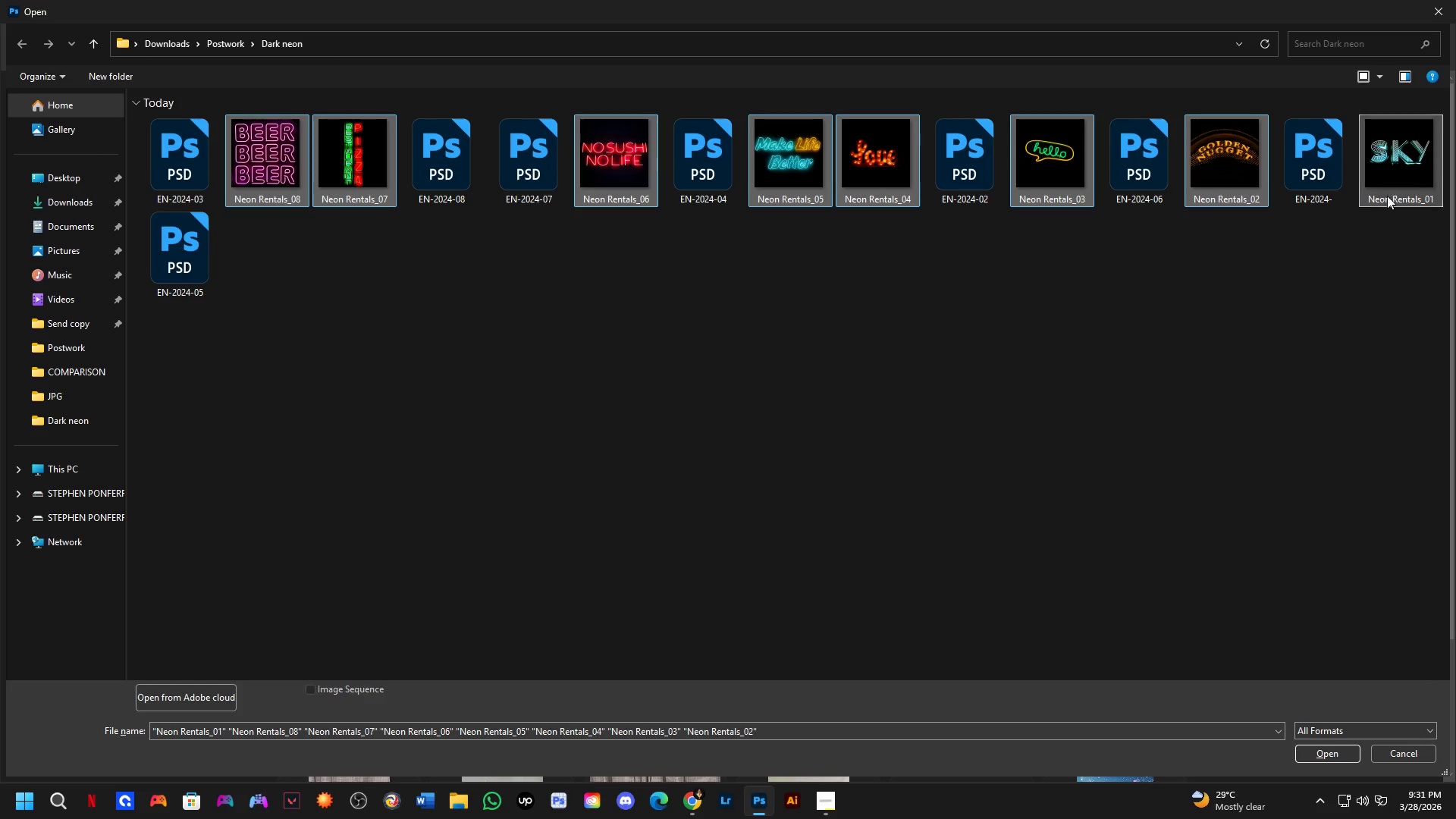 
hold_key(key=ControlLeft, duration=4.16)
 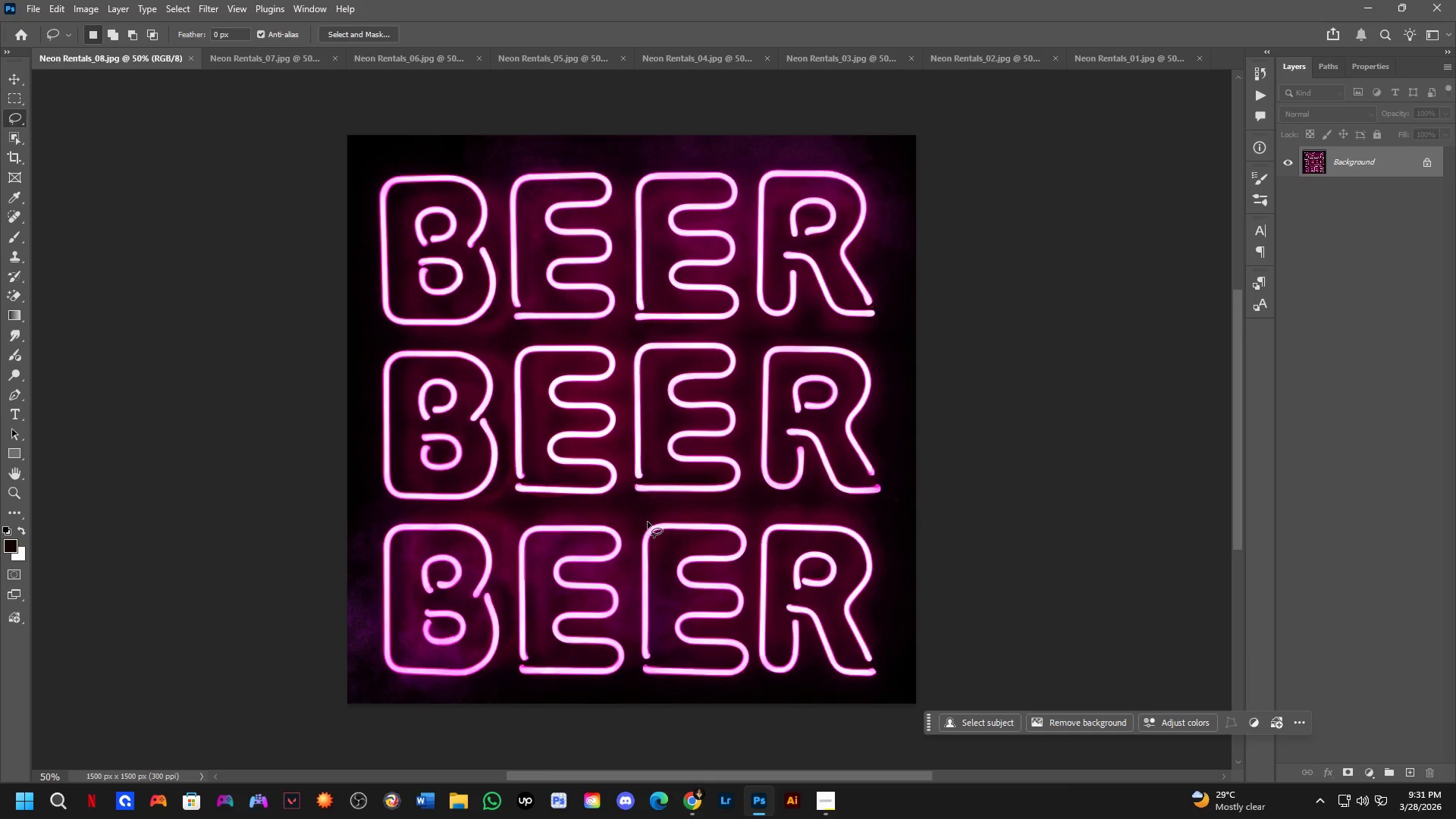 
key(NumpadEnter)
 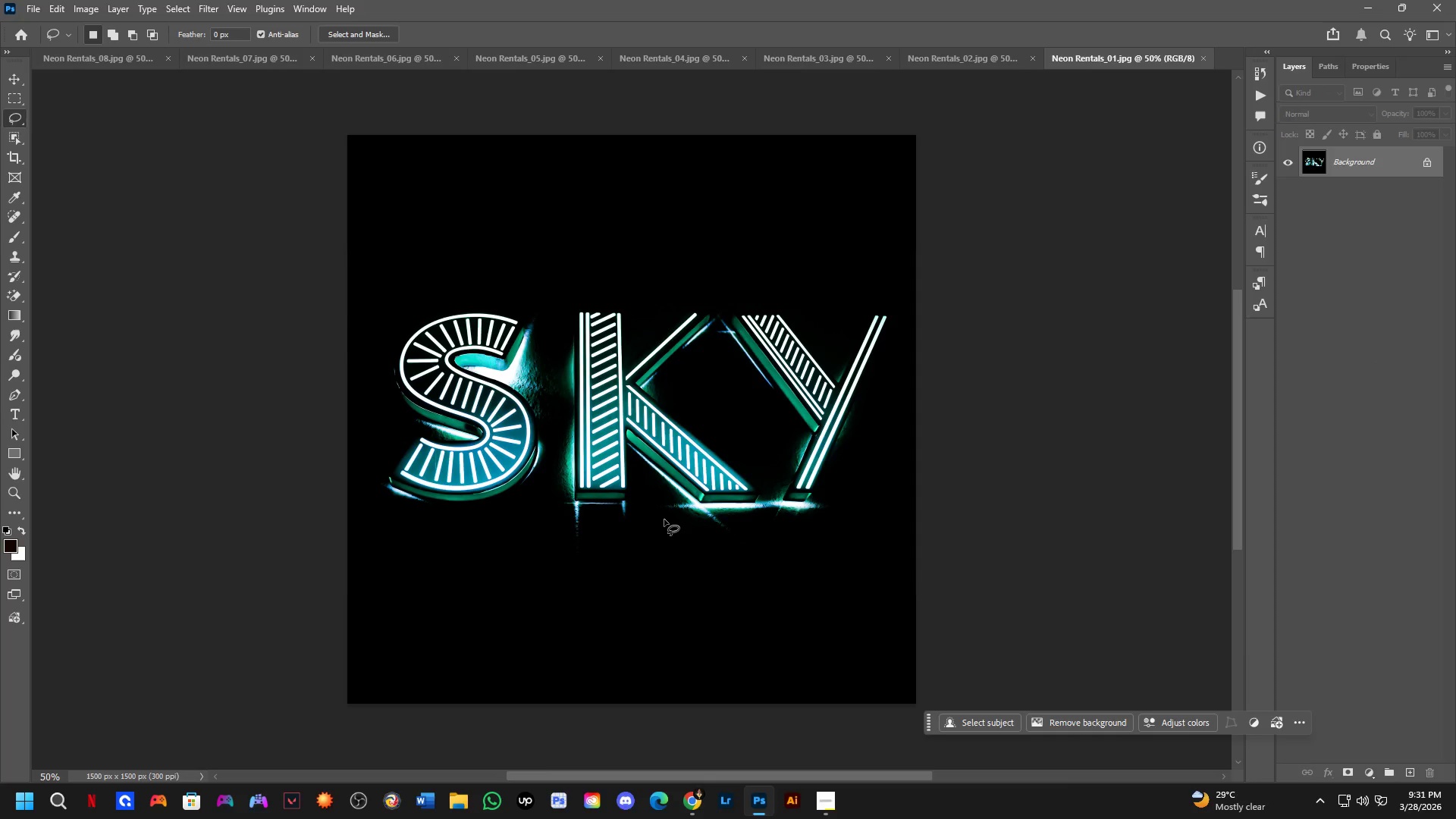 
key(Control+Tab)
 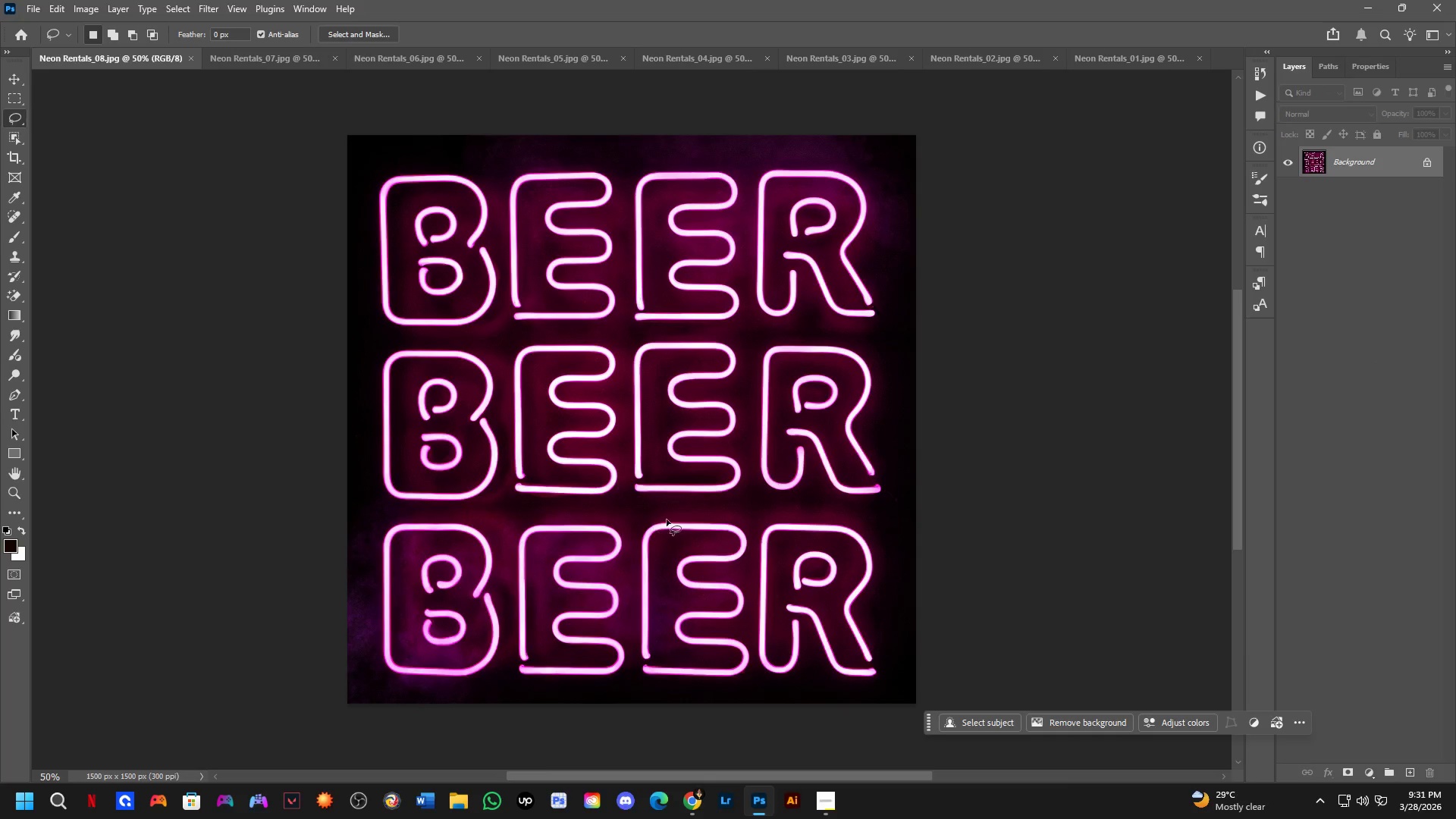 
key(Control+ControlLeft)
 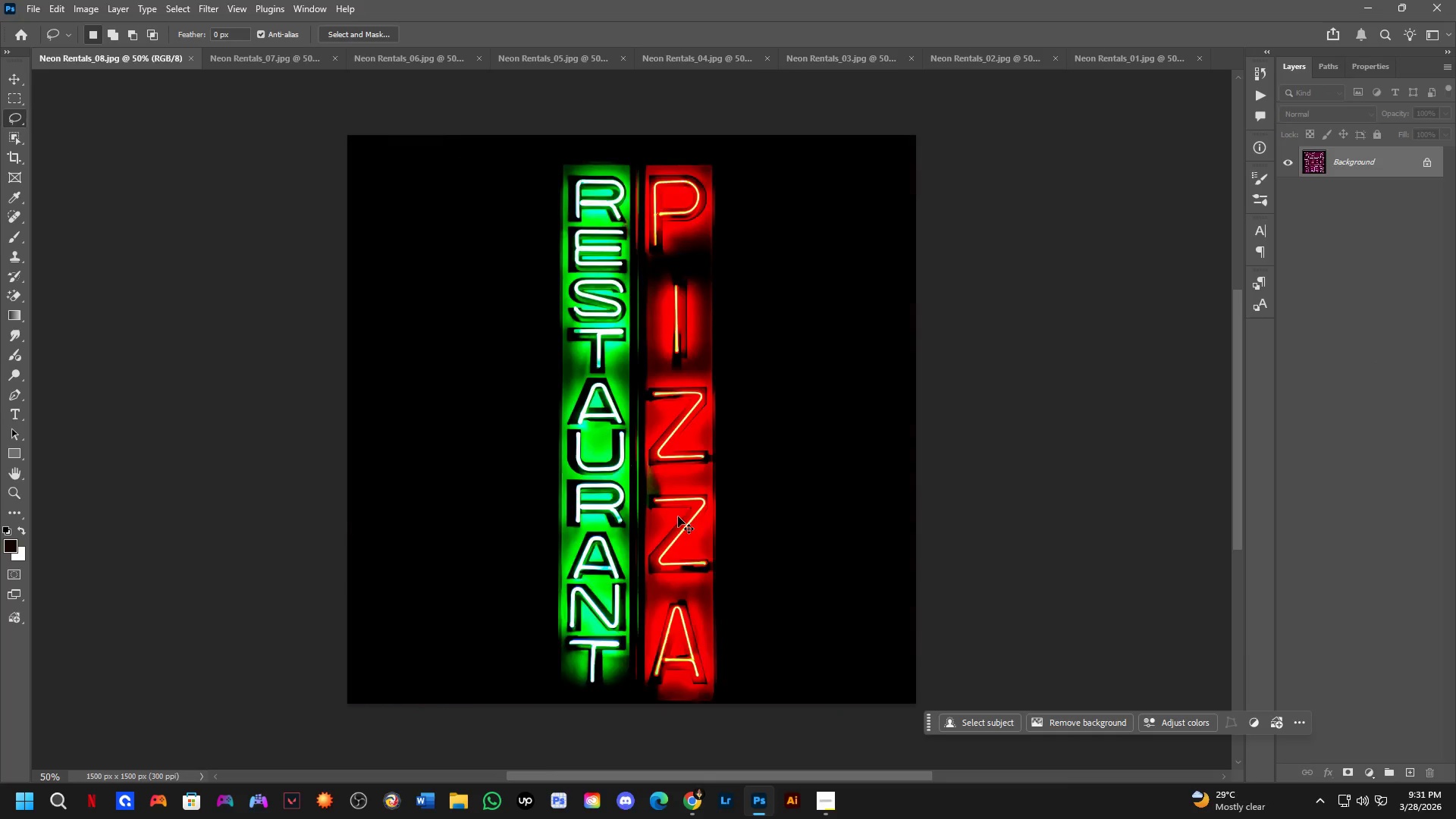 
key(Control+Tab)
 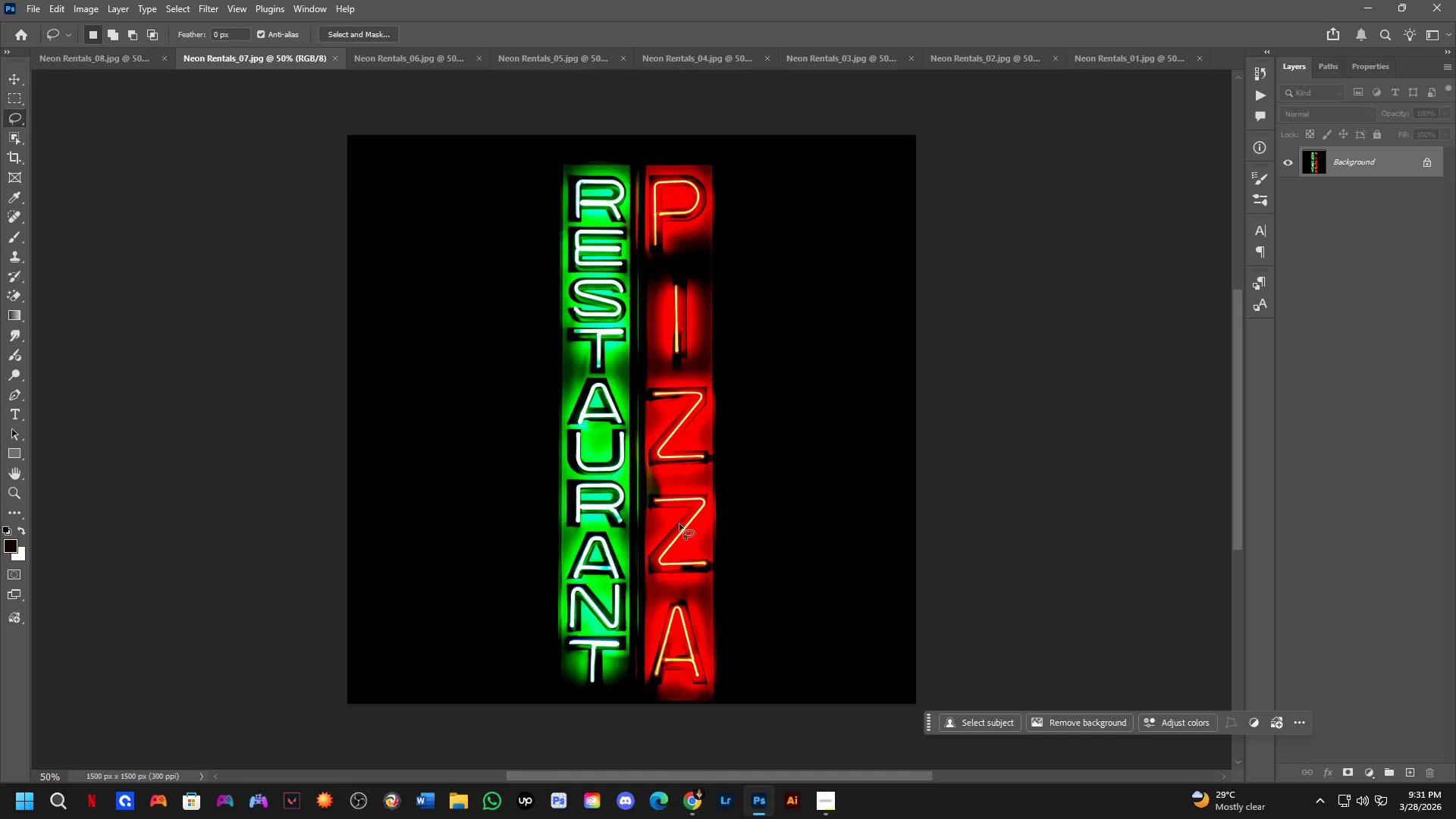 
key(Control+ControlLeft)
 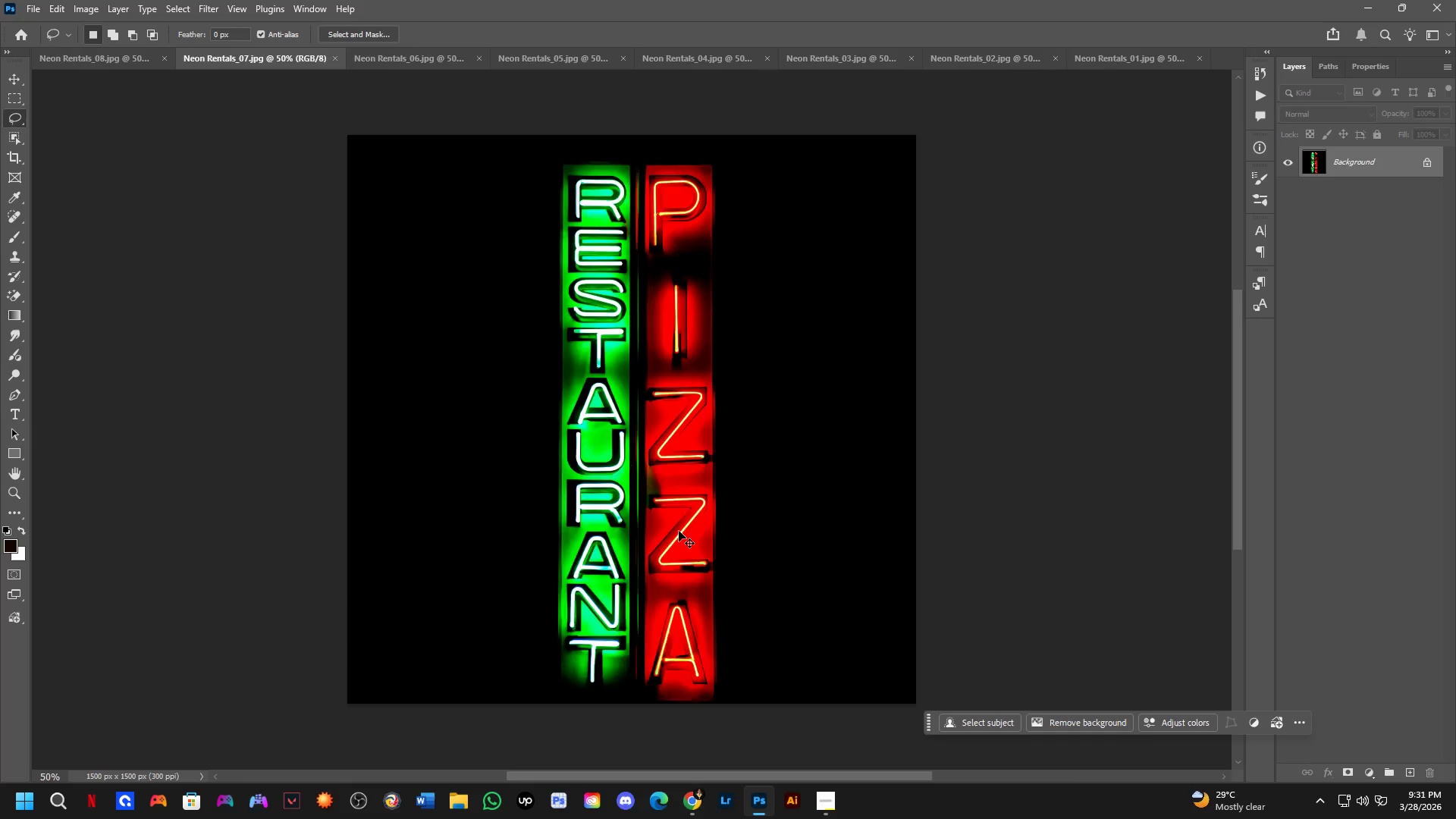 
key(Control+Tab)
 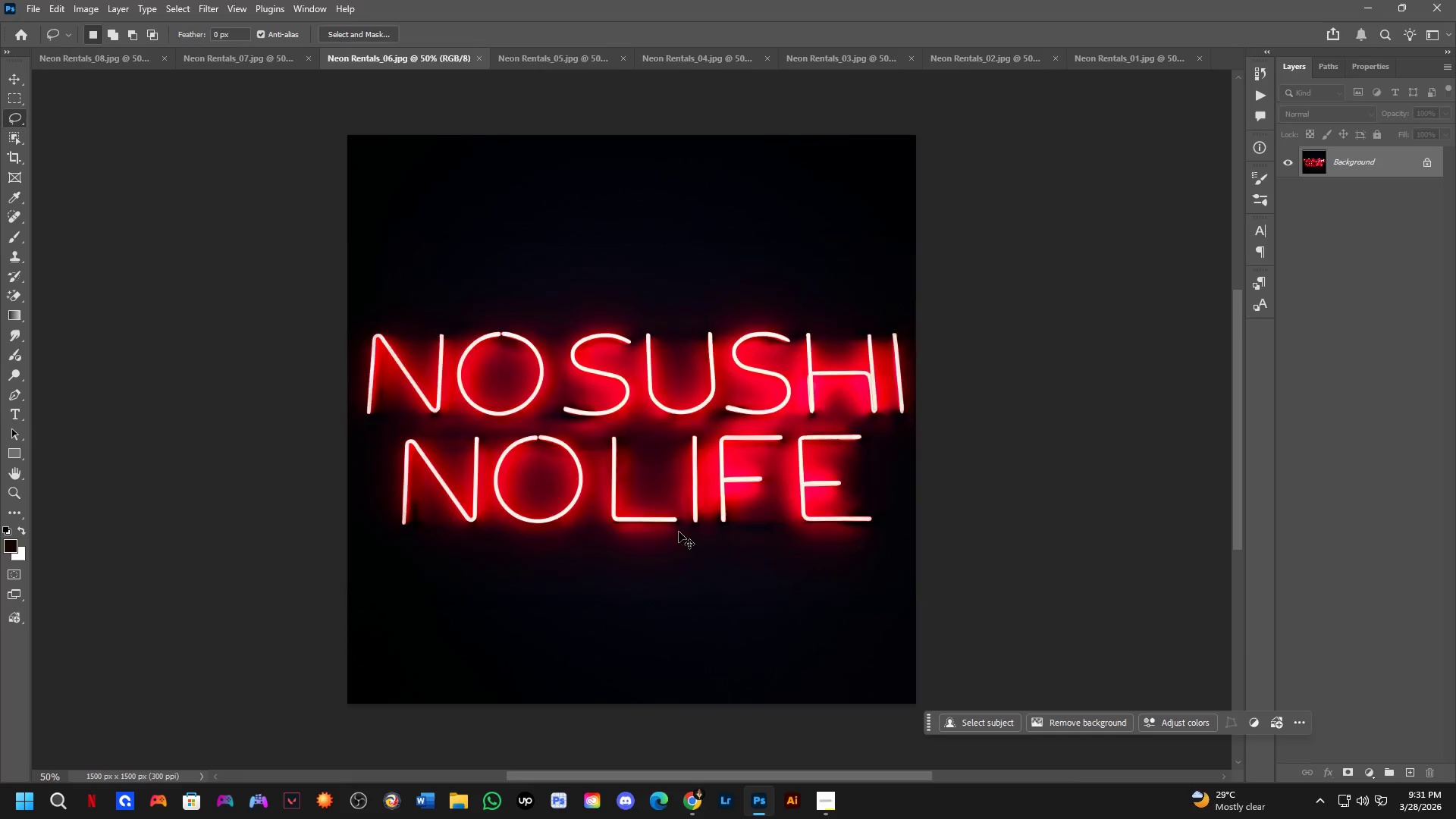 
key(Control+ControlLeft)
 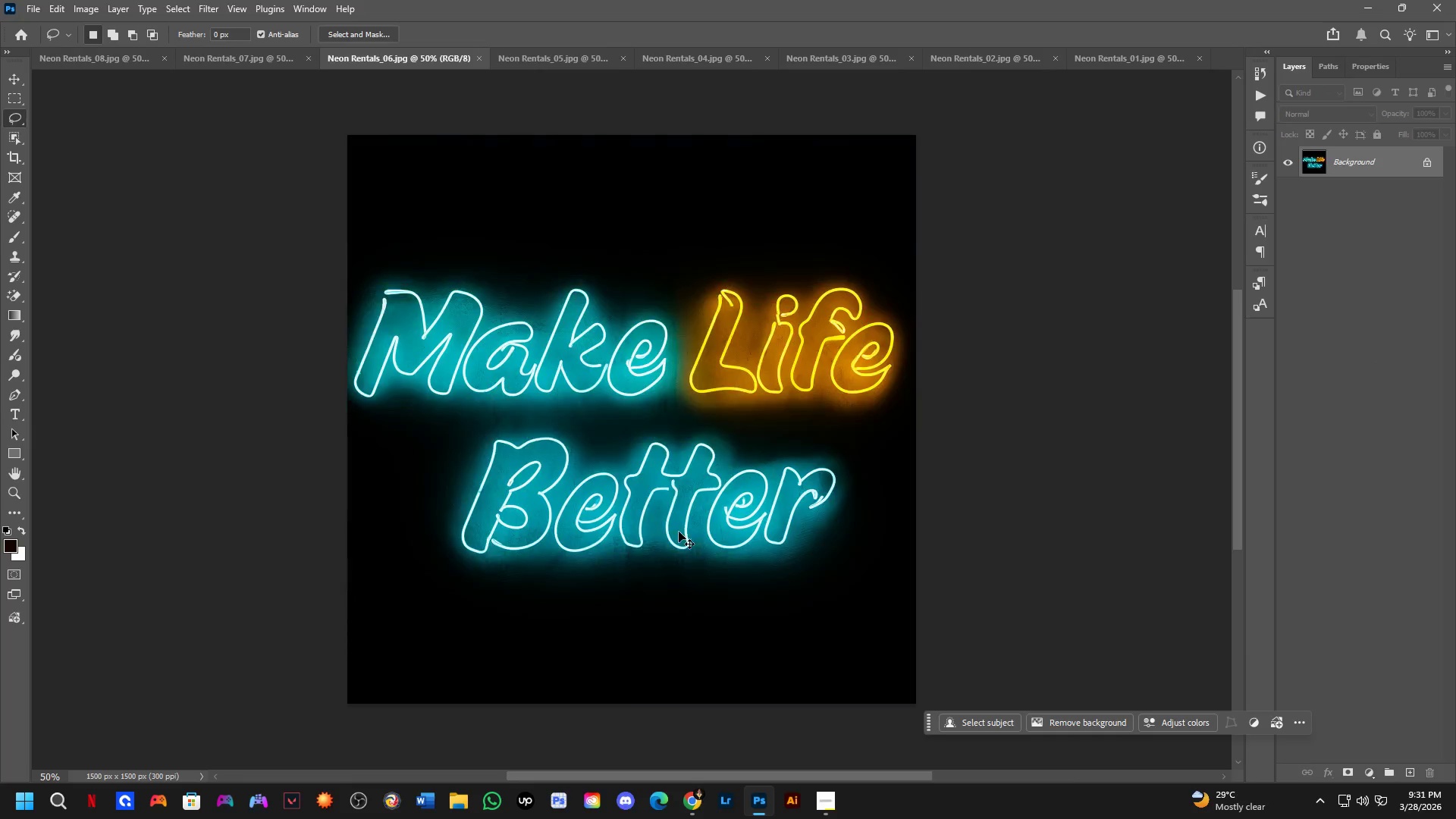 
key(Control+Tab)
 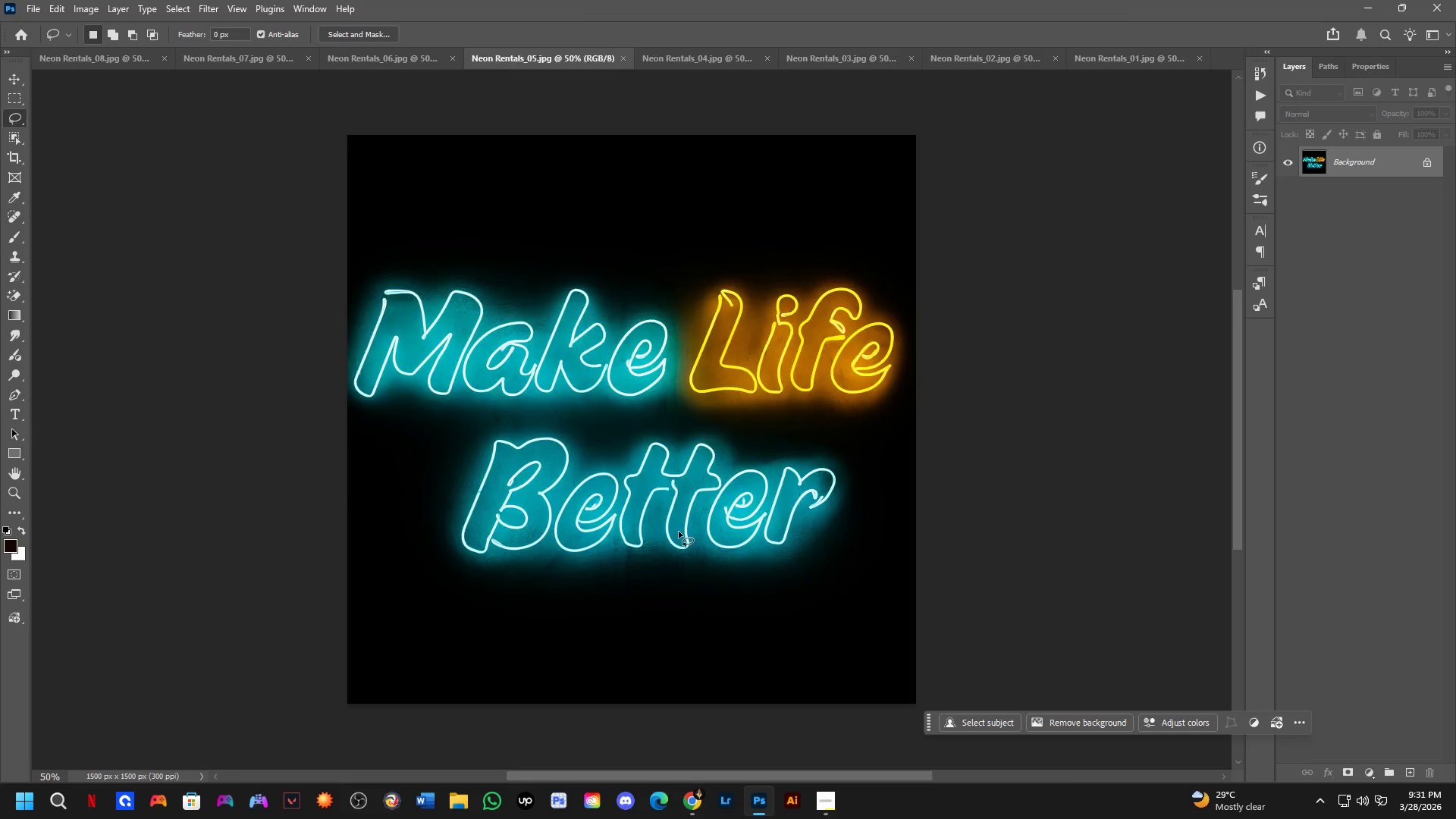 
key(Control+Tab)
 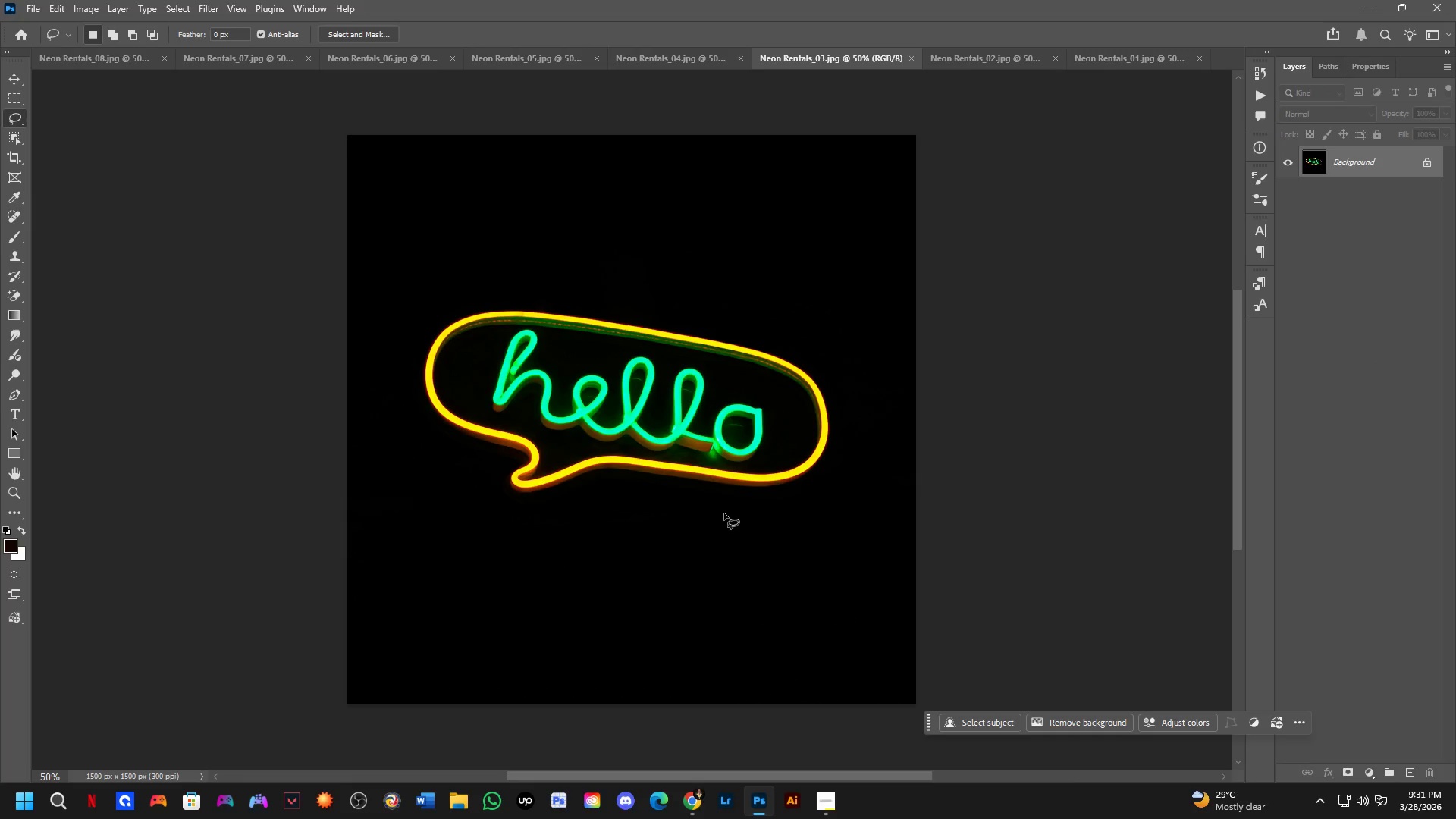 
key(Control+ControlLeft)
 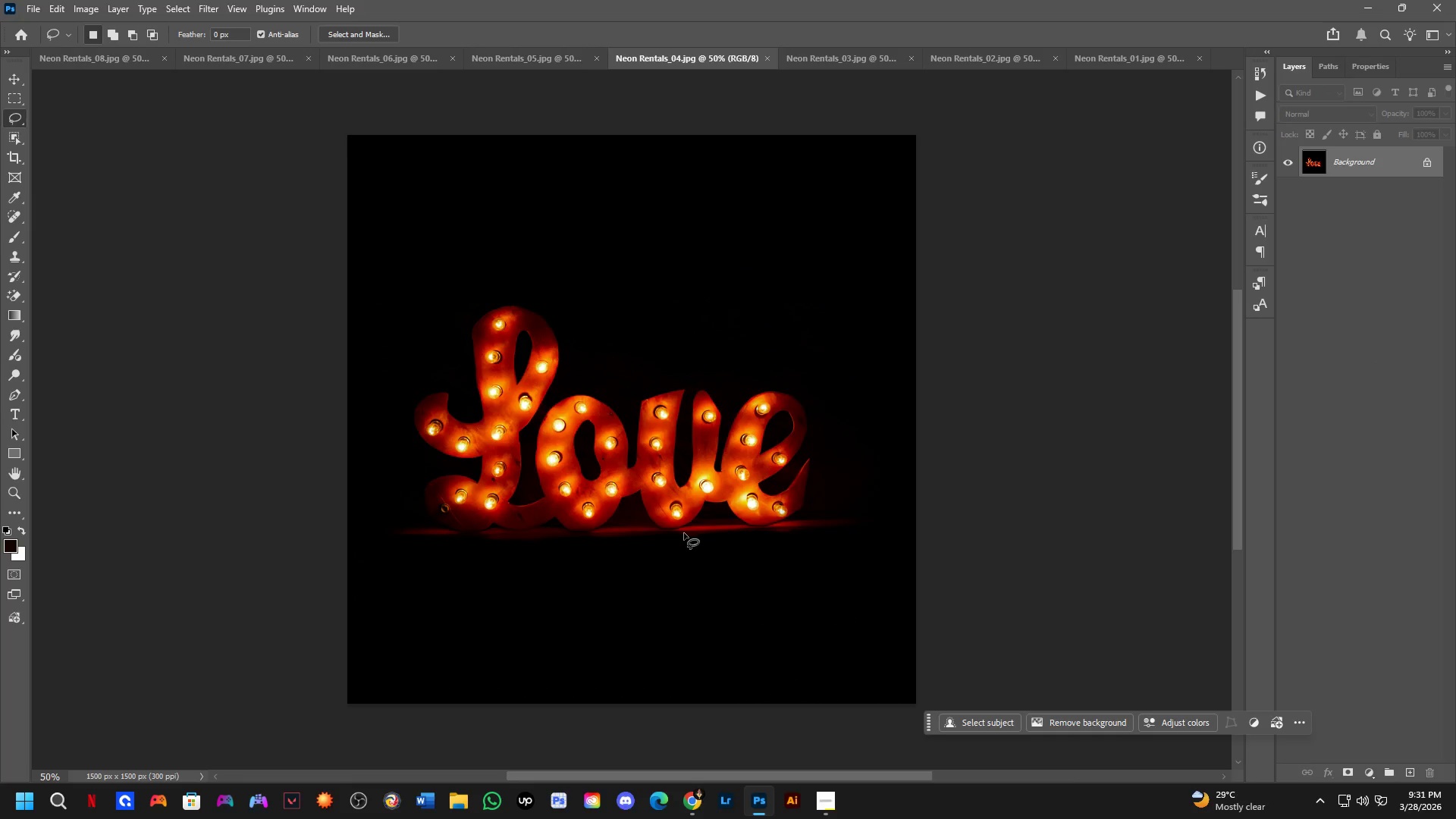 
key(Control+ControlLeft)
 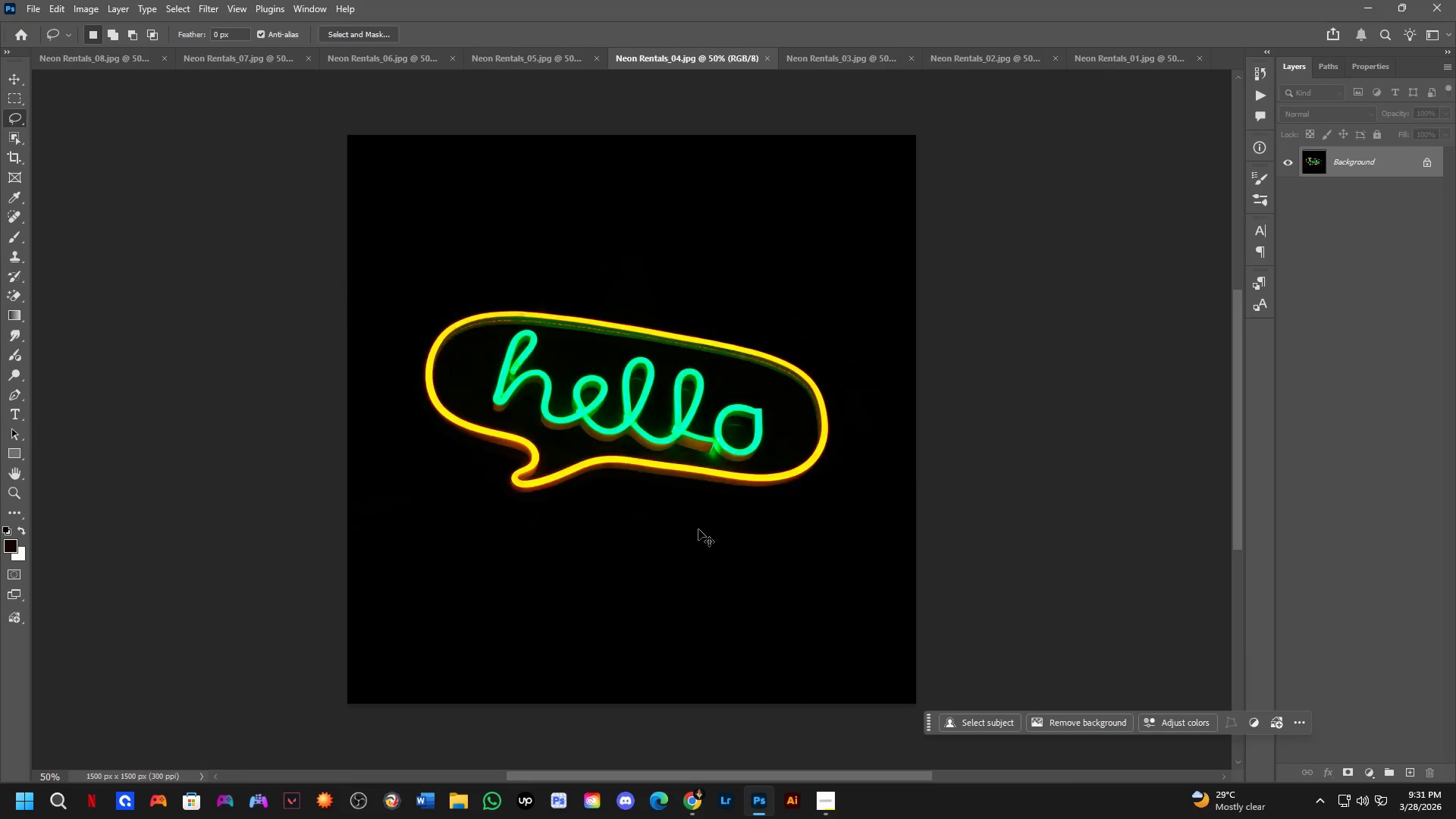 
key(Control+Tab)
 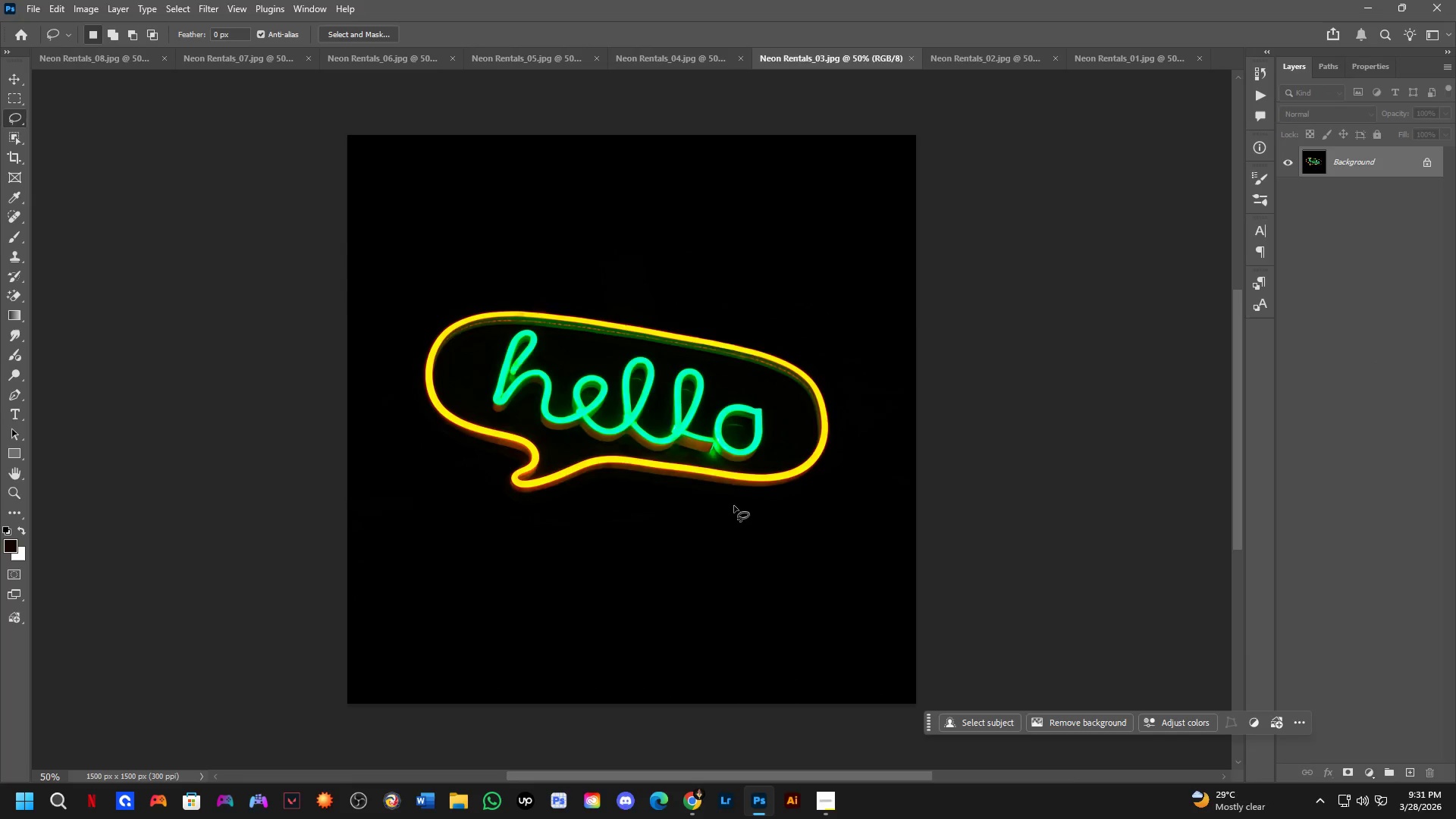 
key(Control+ControlLeft)
 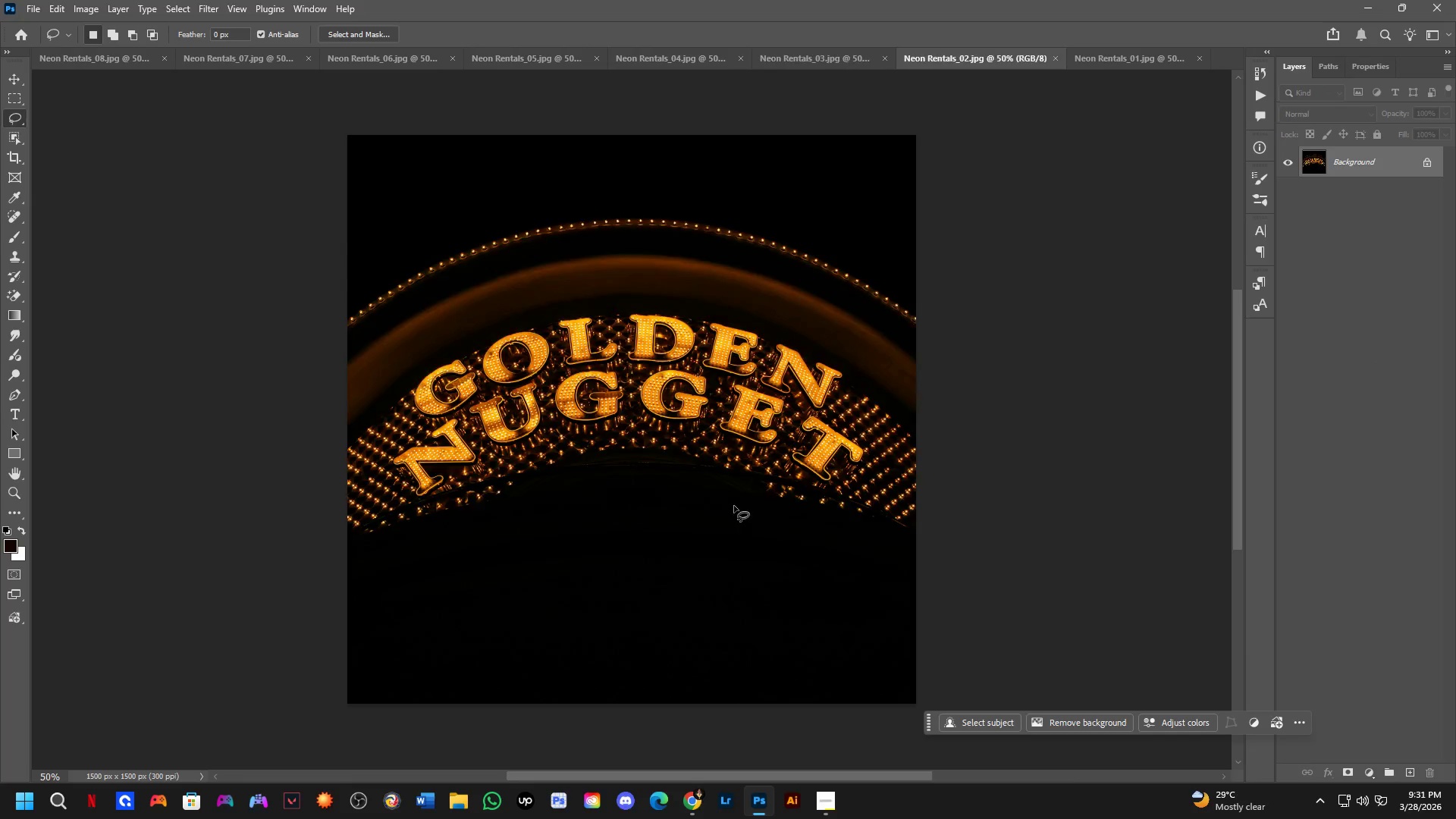 
key(Control+Tab)
 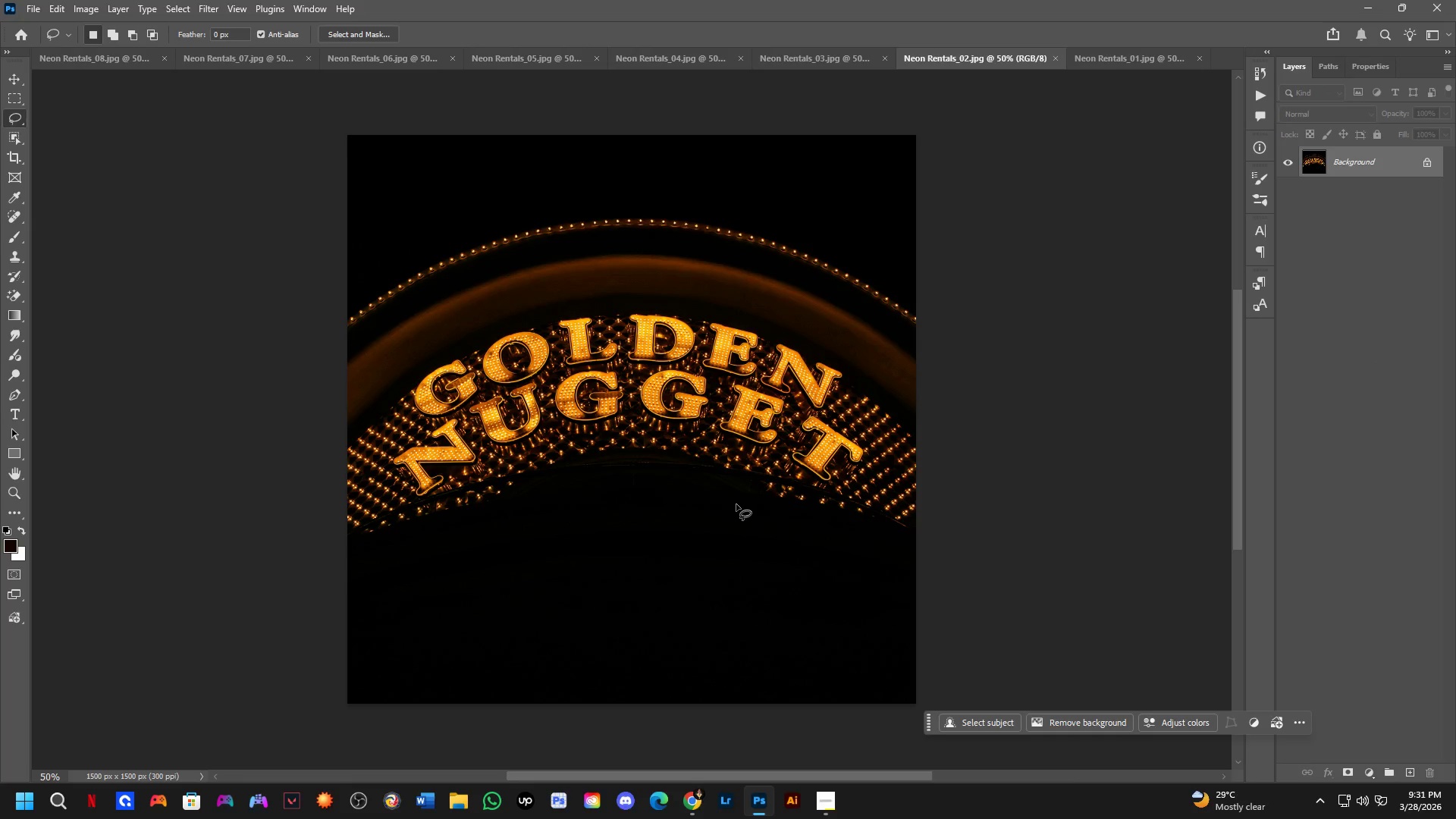 
key(Control+ControlLeft)
 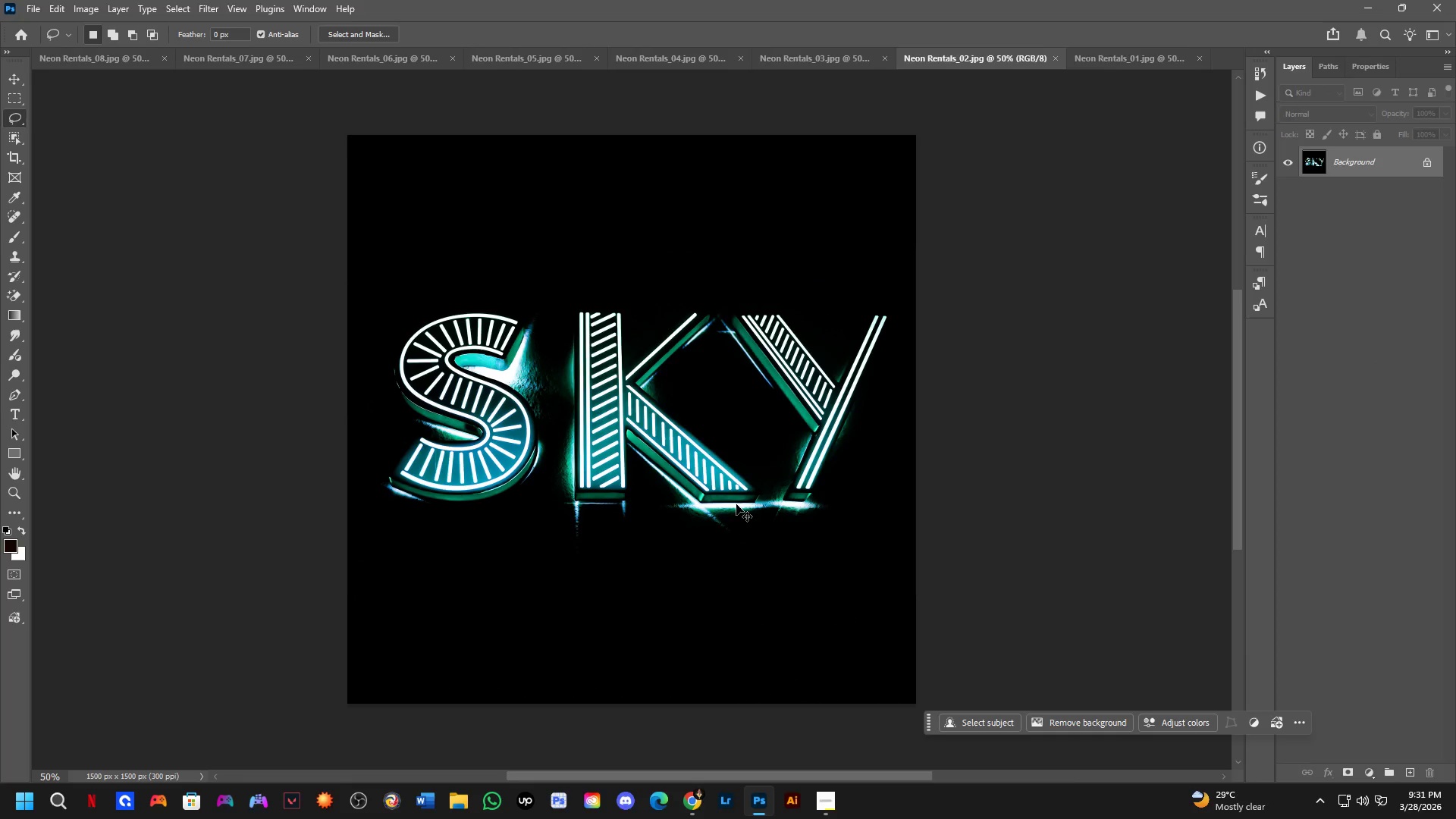 
key(Control+Tab)
 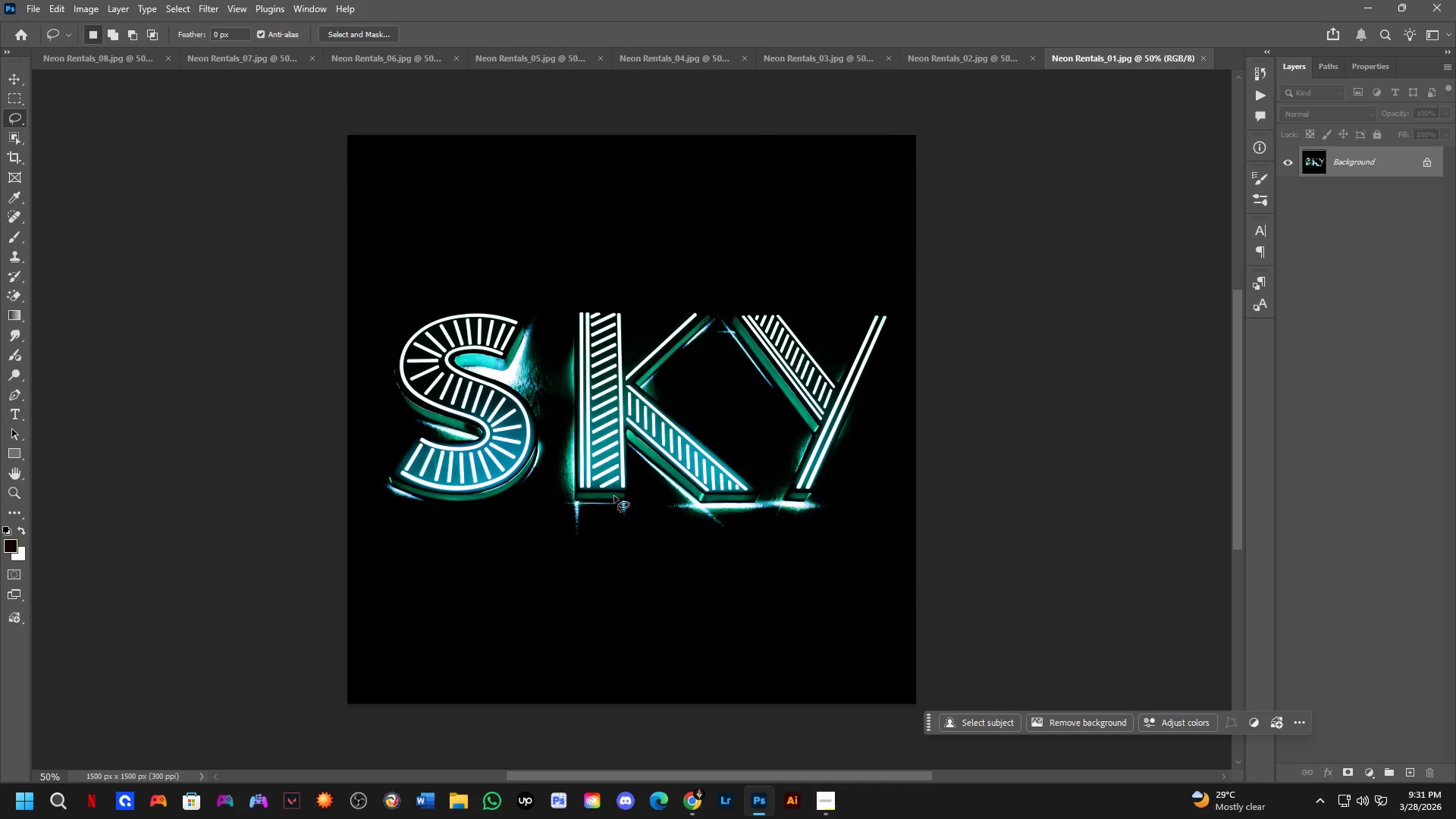 
hold_key(key=Space, duration=1.16)
 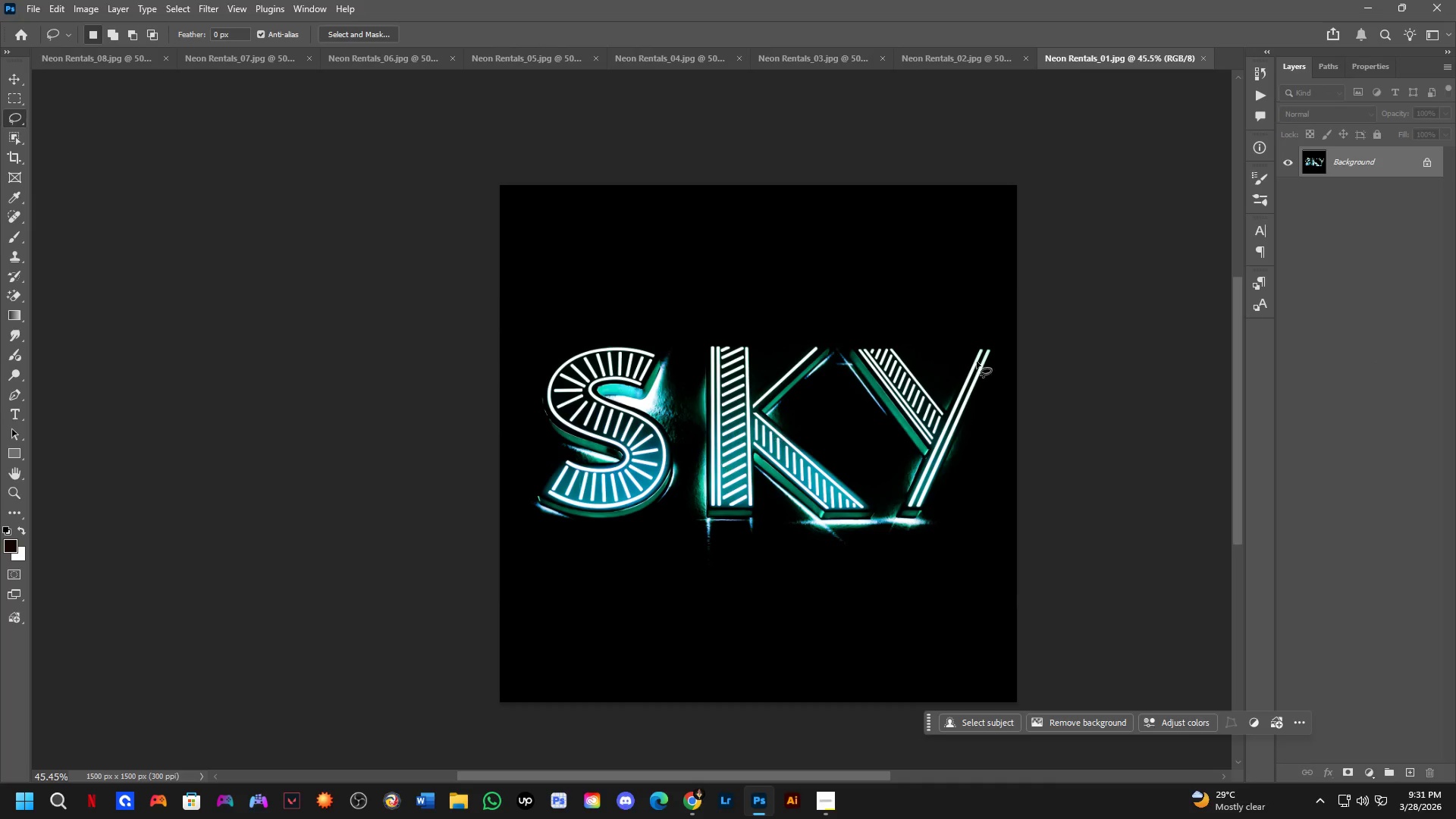 
left_click_drag(start_coordinate=[624, 474], to_coordinate=[753, 491])
 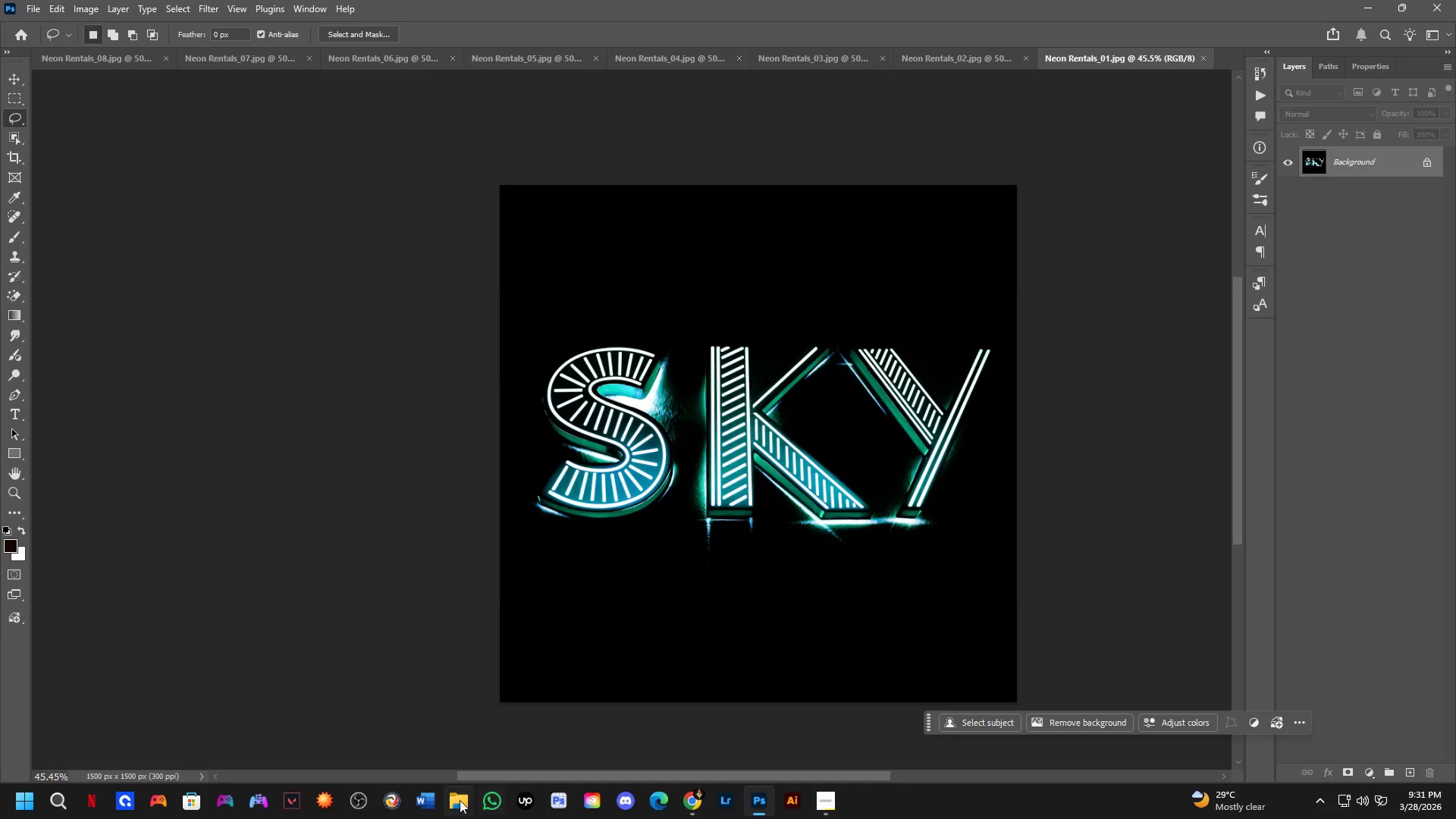 
scroll: coordinate [610, 497], scroll_direction: down, amount: 1.0
 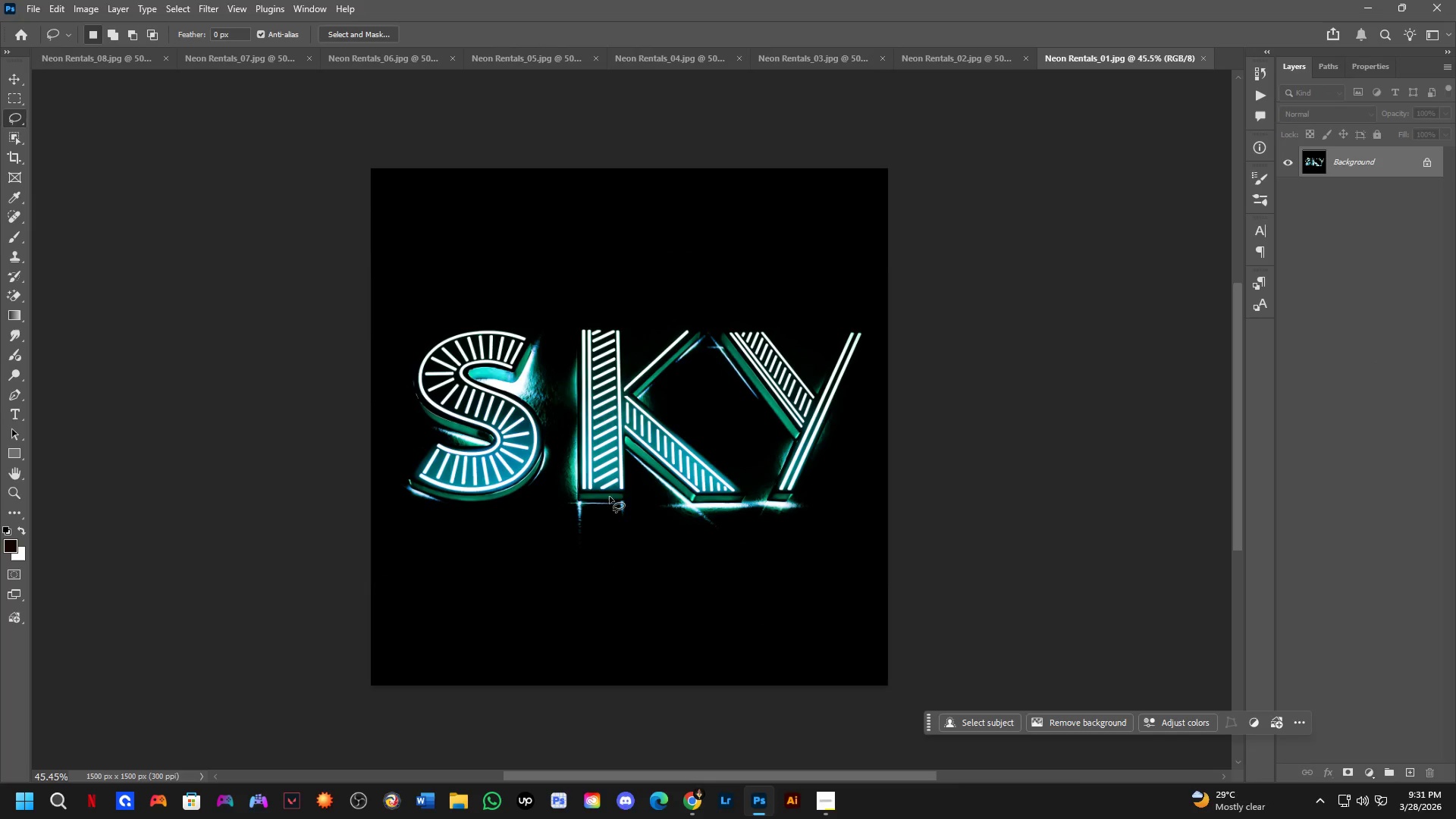 
left_click([458, 800])
 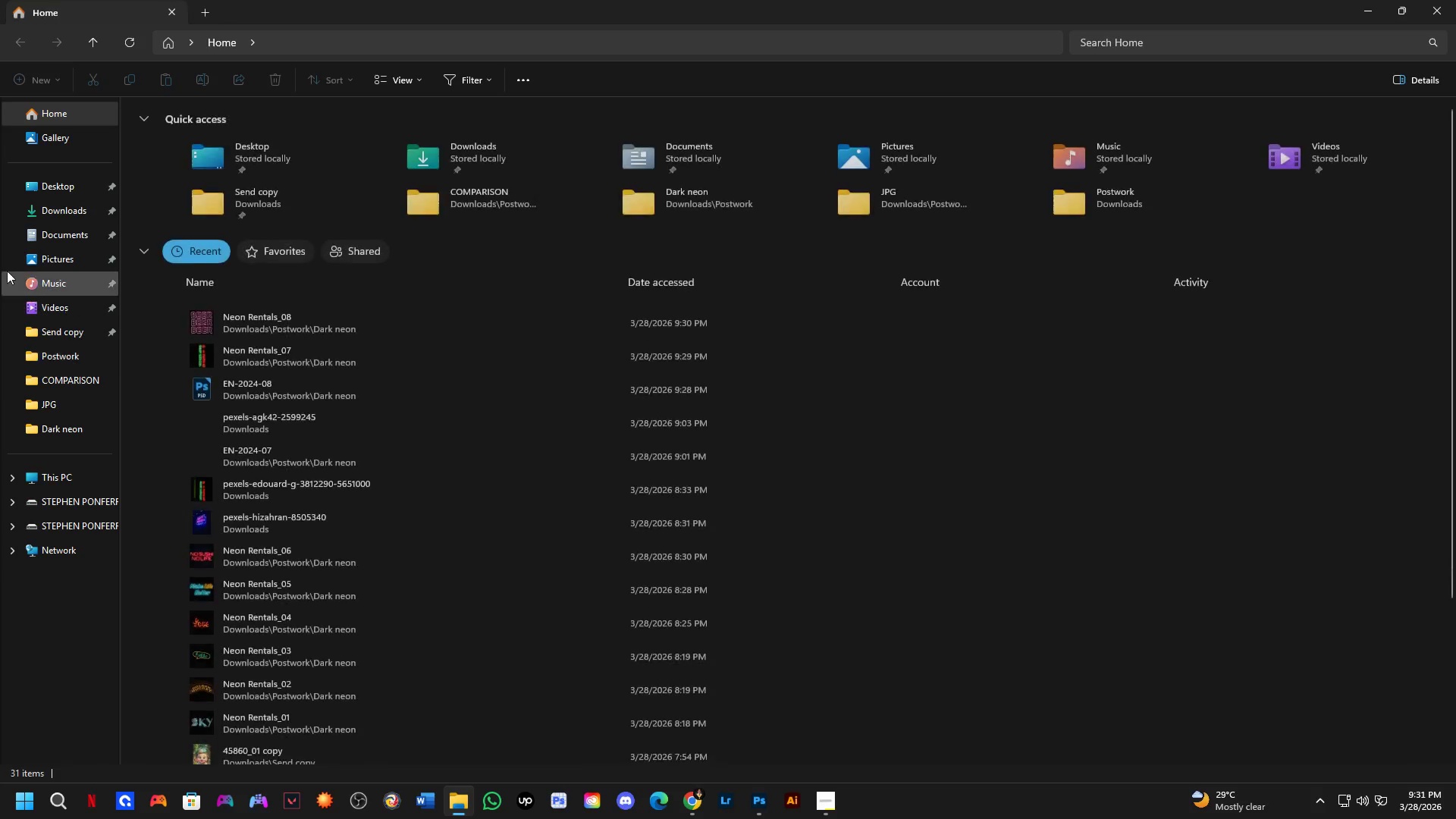 
left_click([39, 208])
 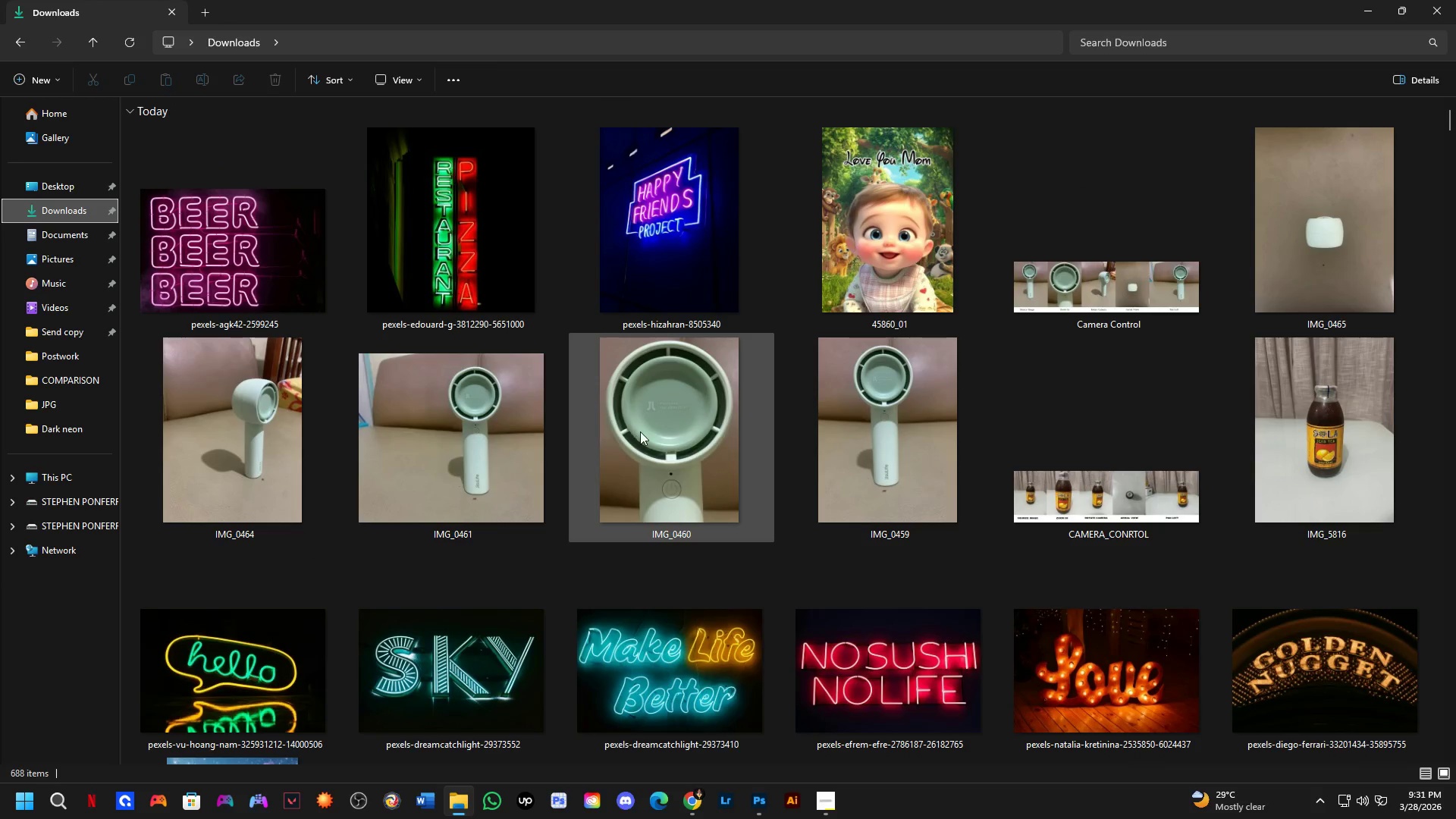 
scroll: coordinate [640, 431], scroll_direction: down, amount: 1.0
 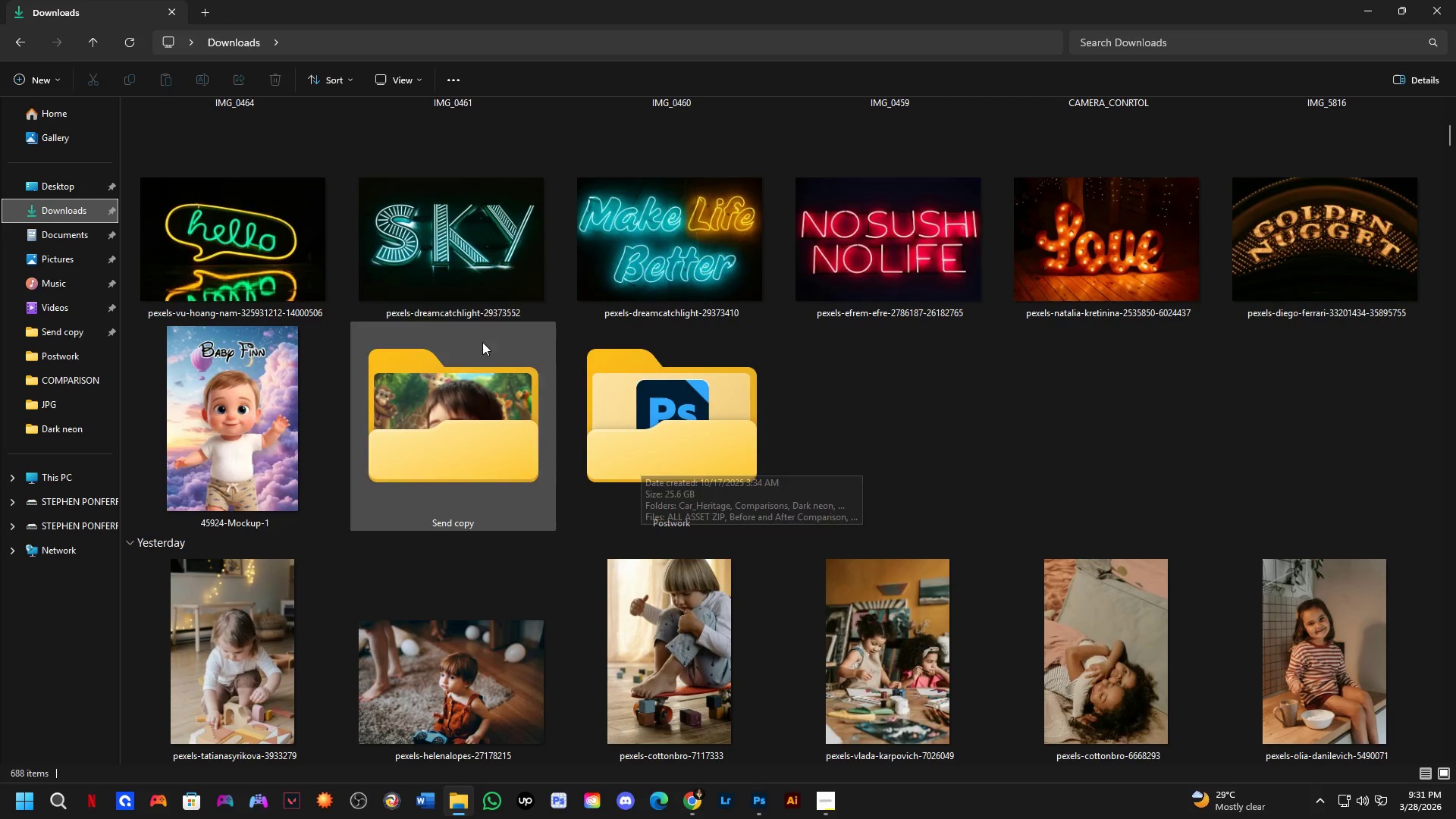 
left_click([453, 247])
 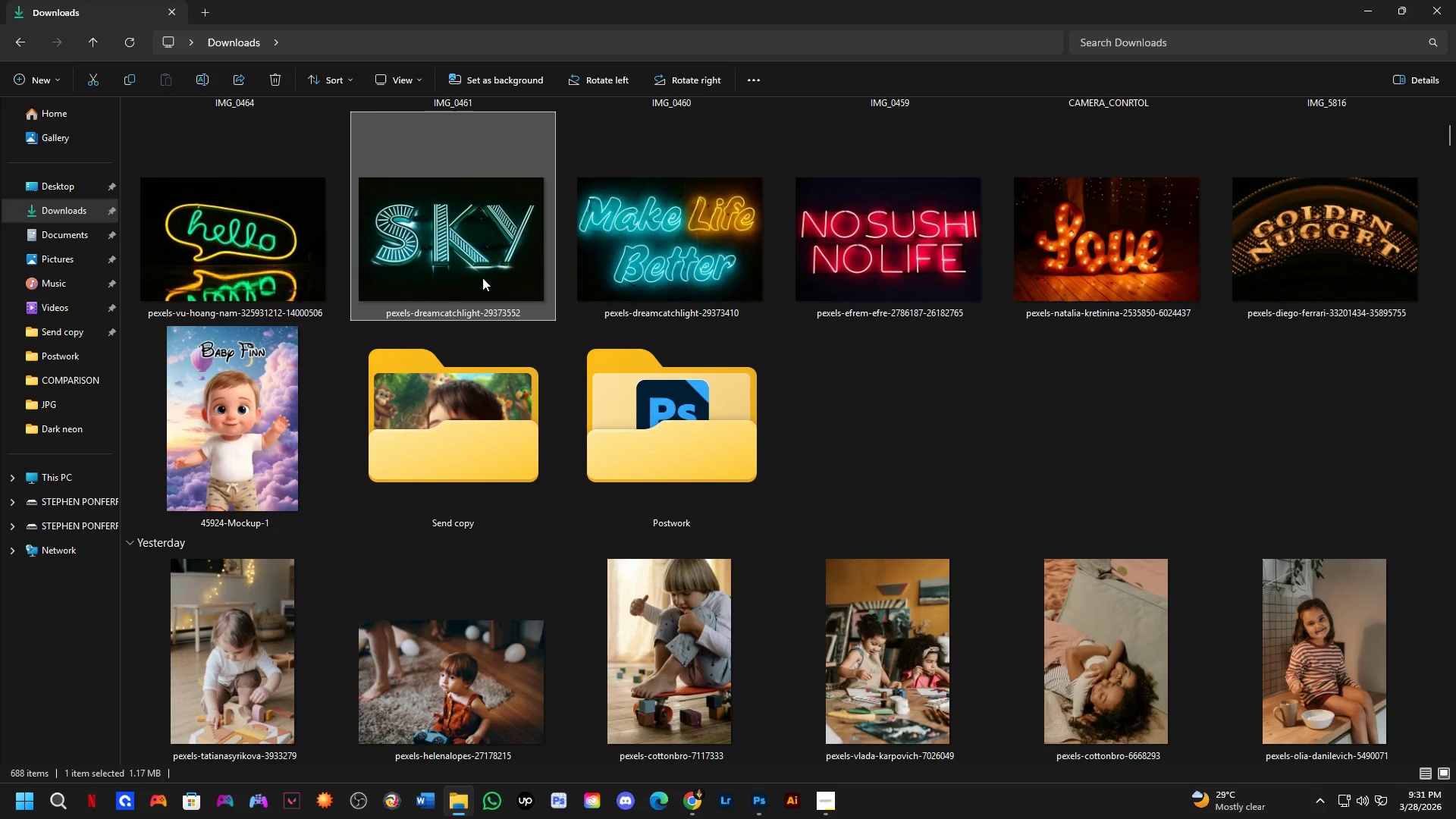 
left_click_drag(start_coordinate=[457, 219], to_coordinate=[663, 430])
 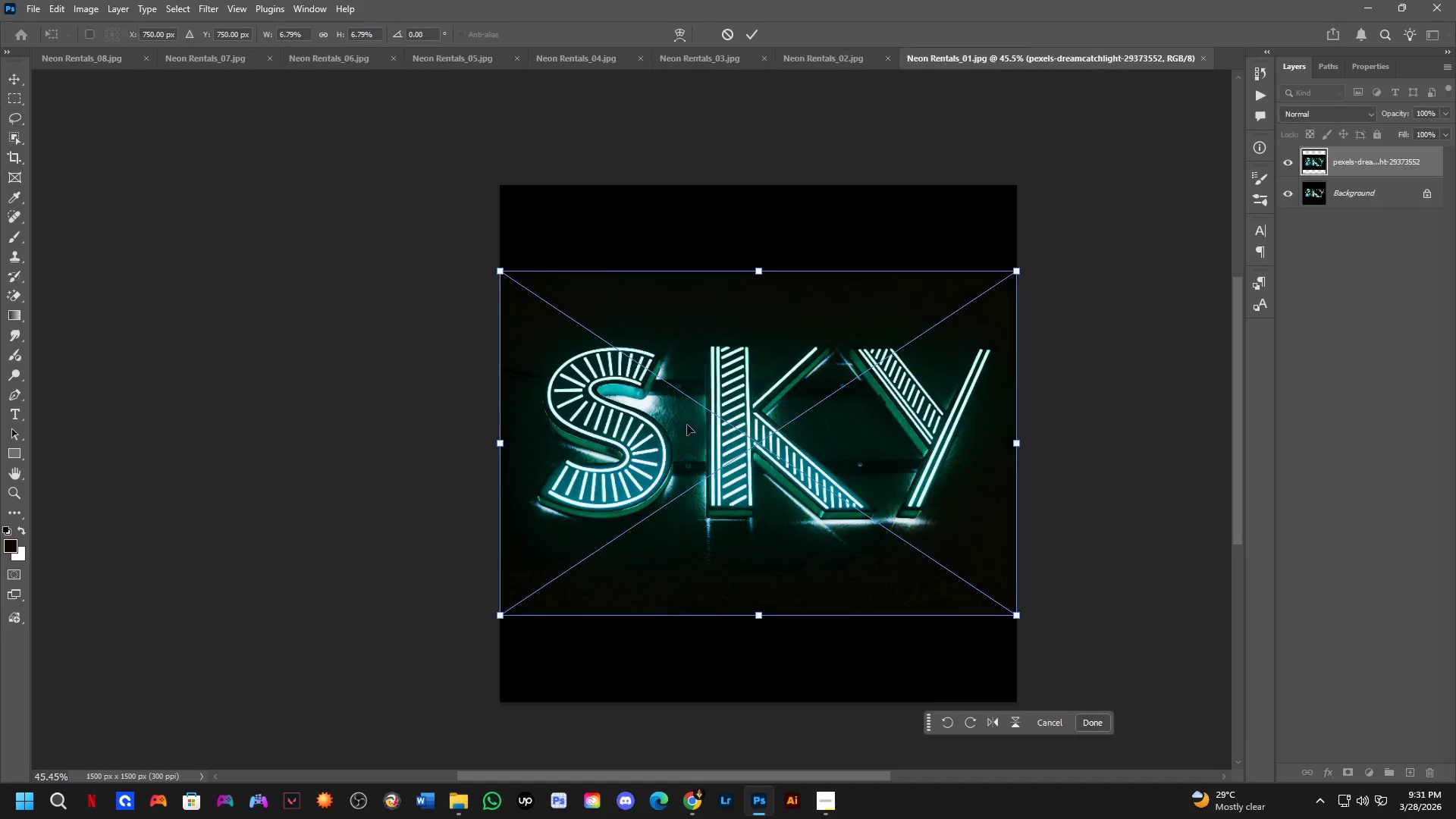 
key(Alt+AltLeft)
 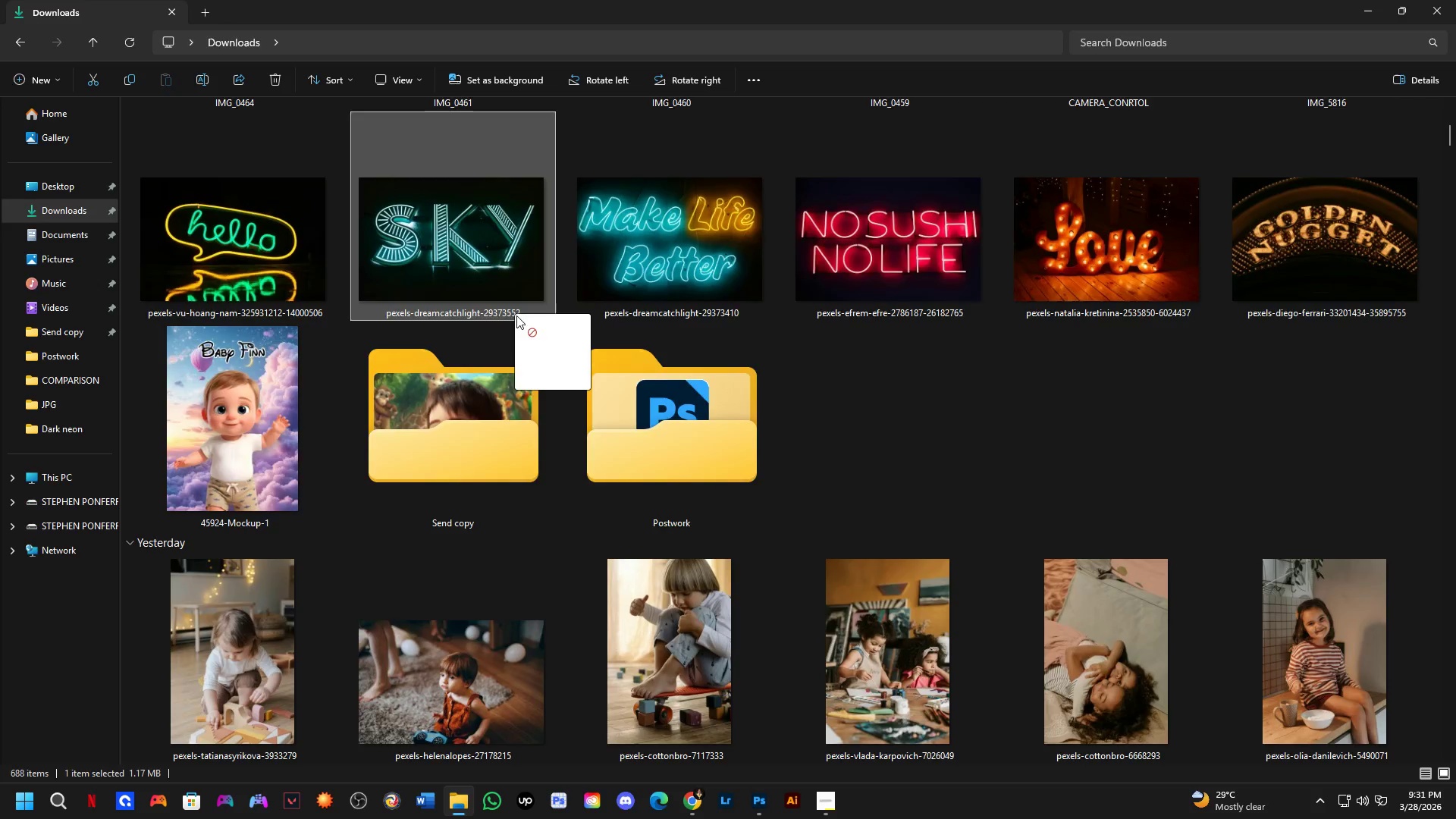 
key(Alt+Tab)
 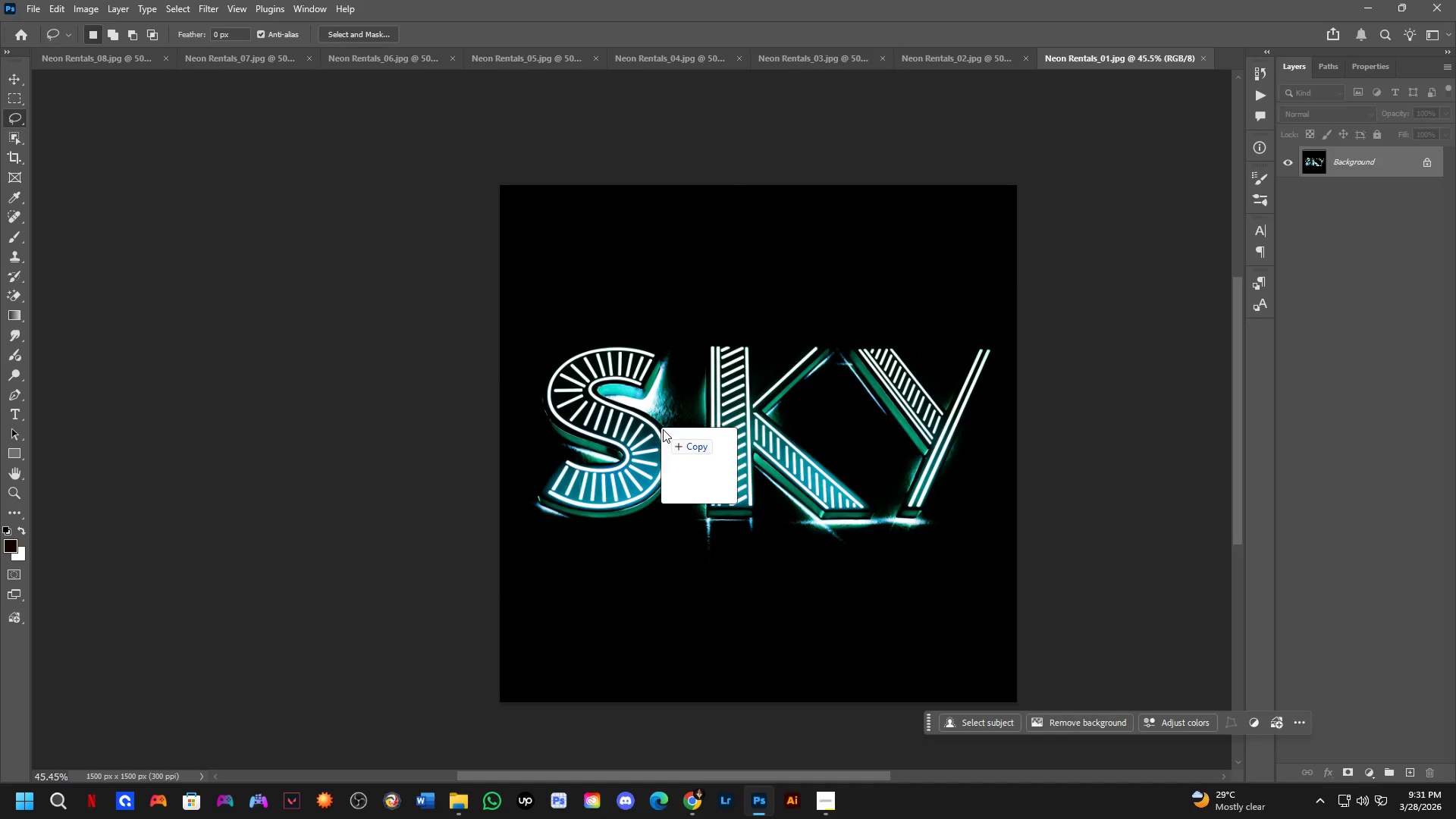 
hold_key(key=ShiftLeft, duration=0.97)
 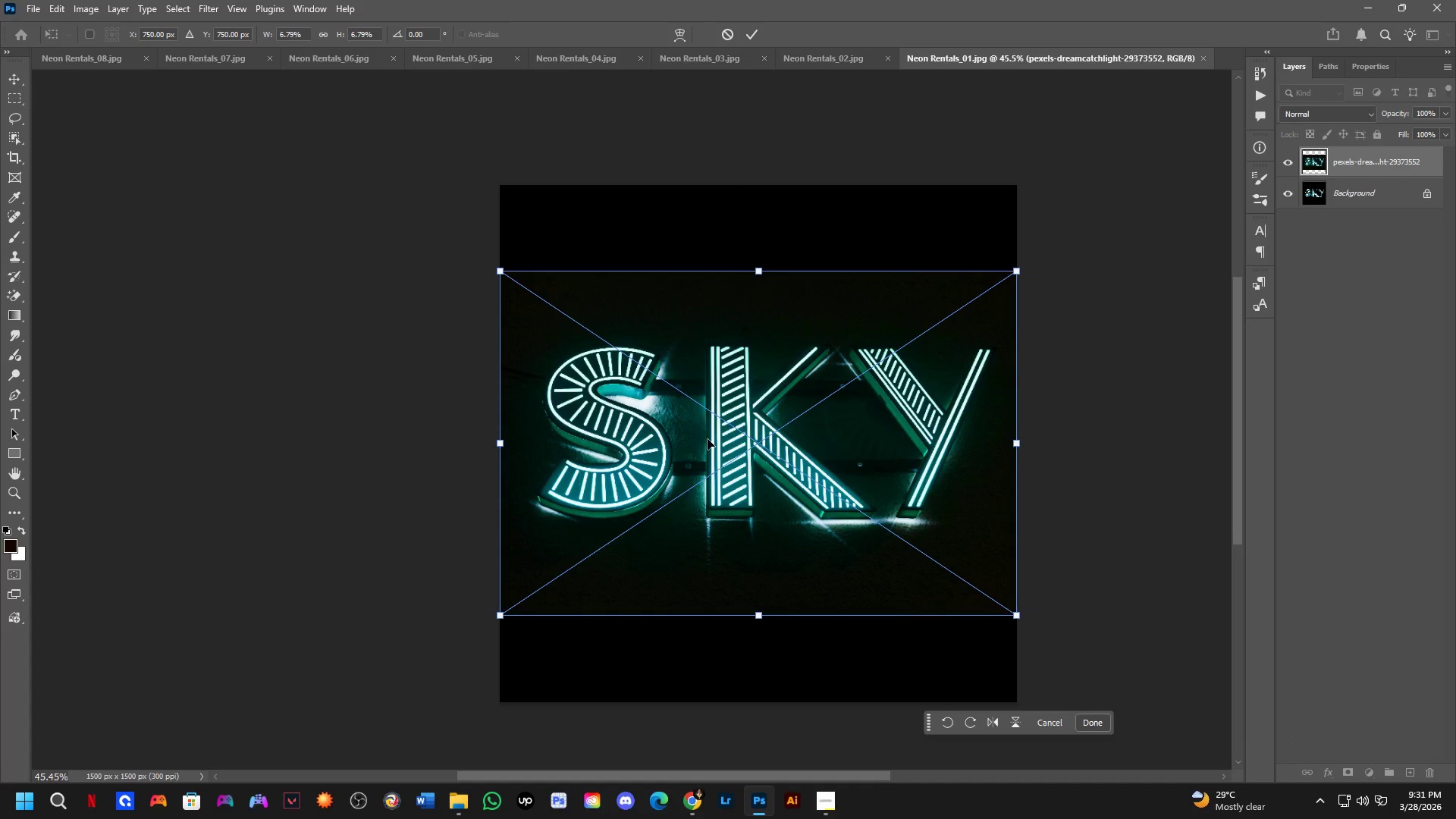 
hold_key(key=ShiftLeft, duration=19.42)
 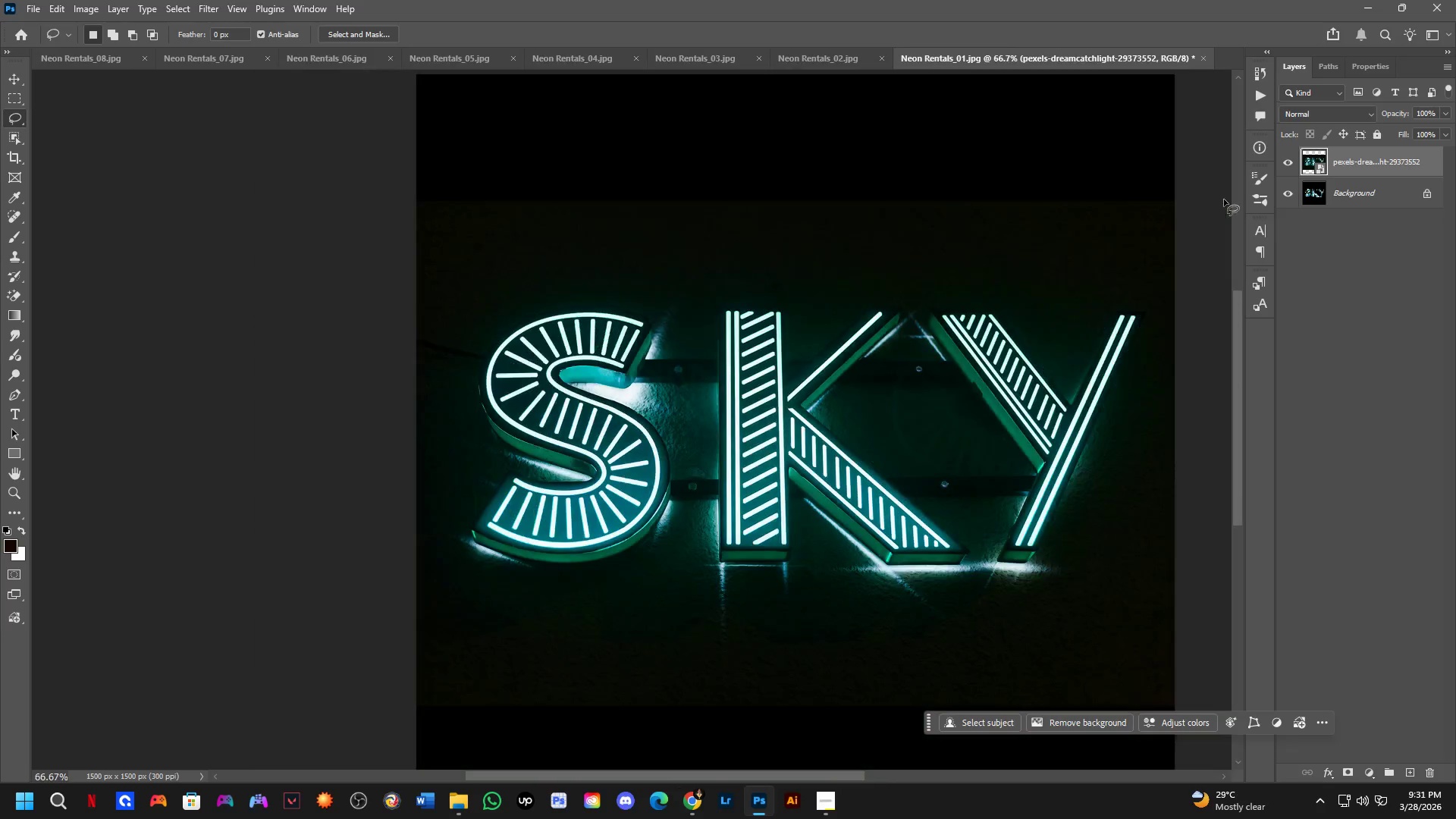 
key(NumpadEnter)
 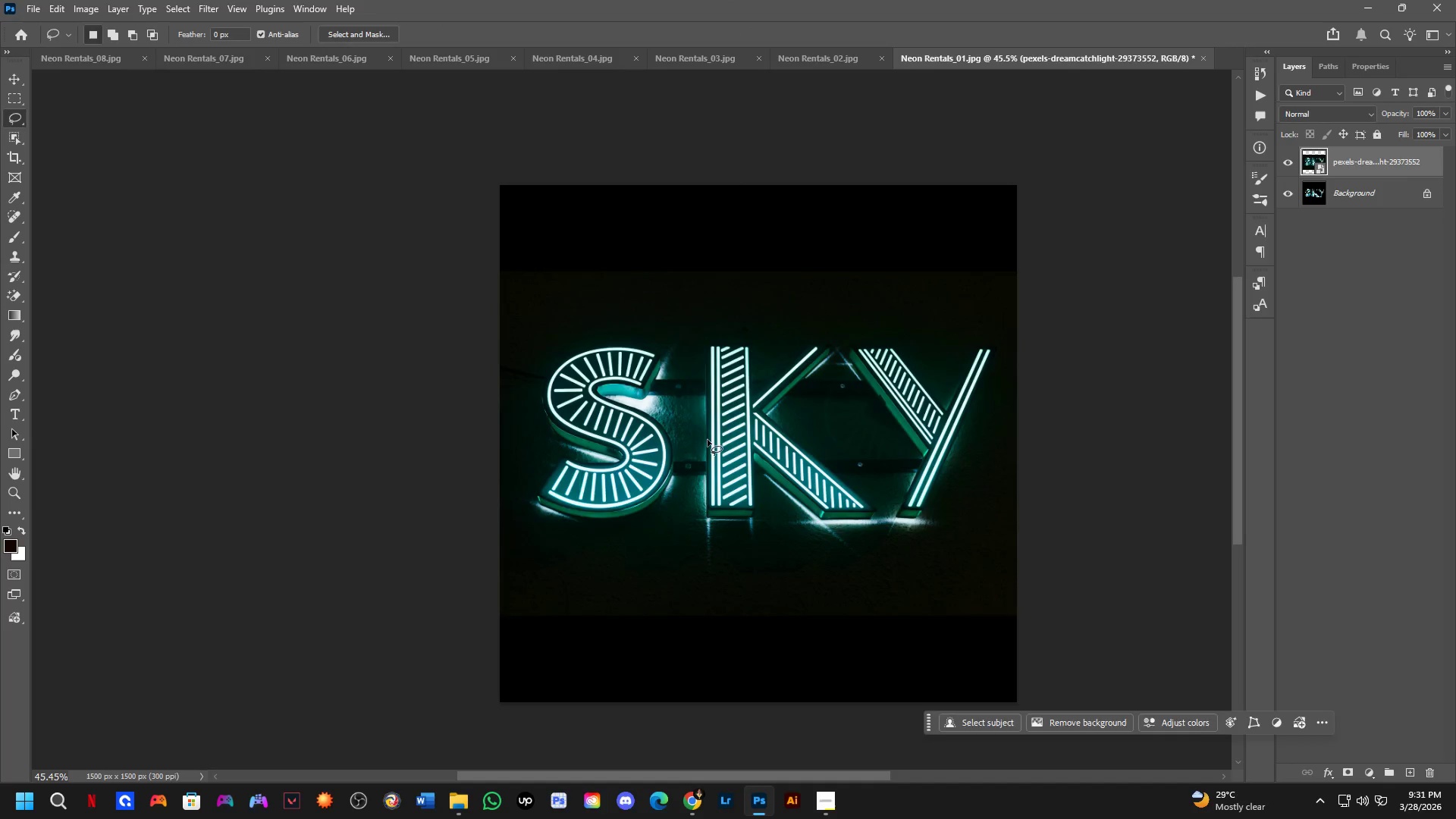 
key(Alt+Tab)
 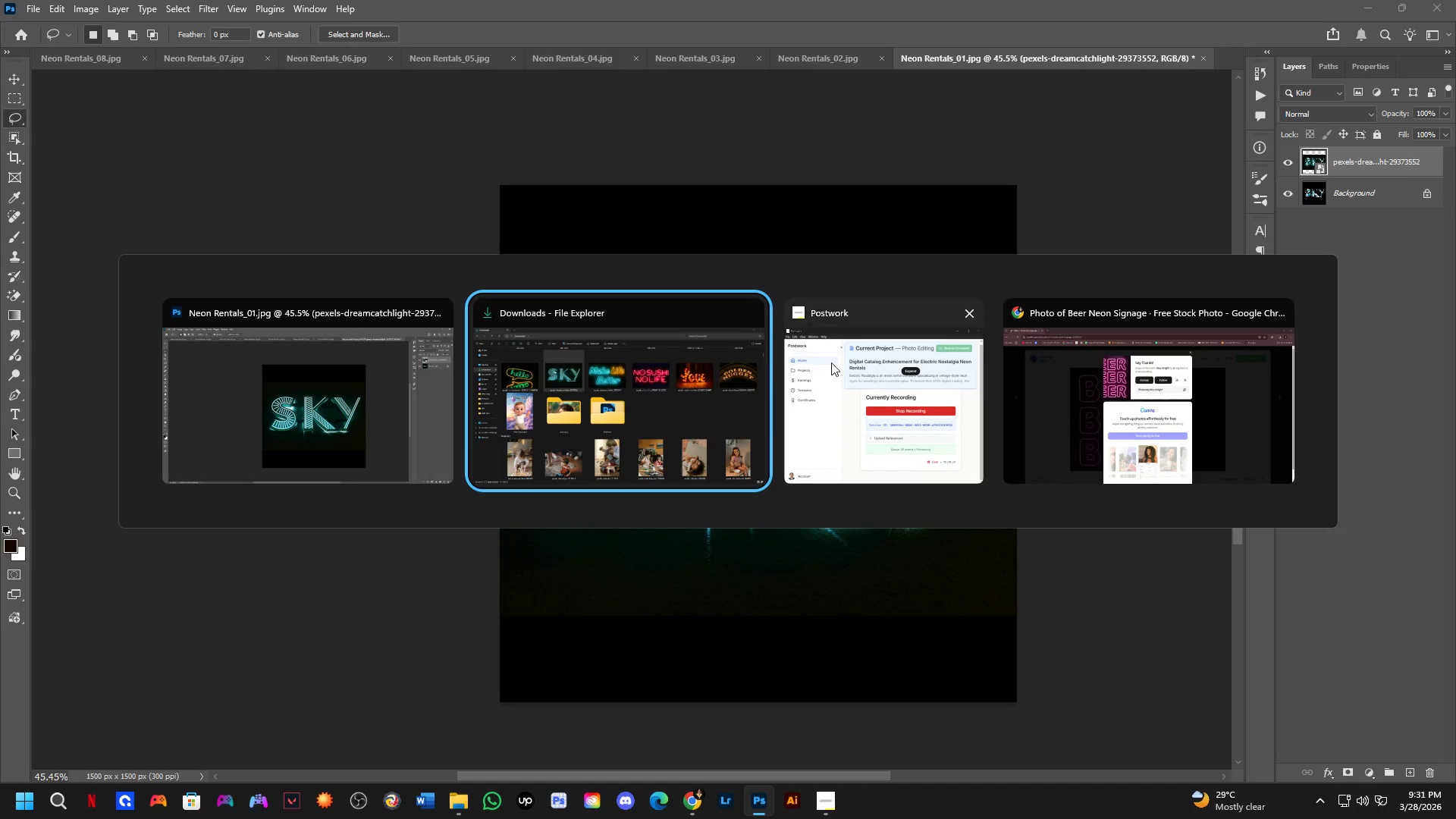 
key(Alt+Tab)